 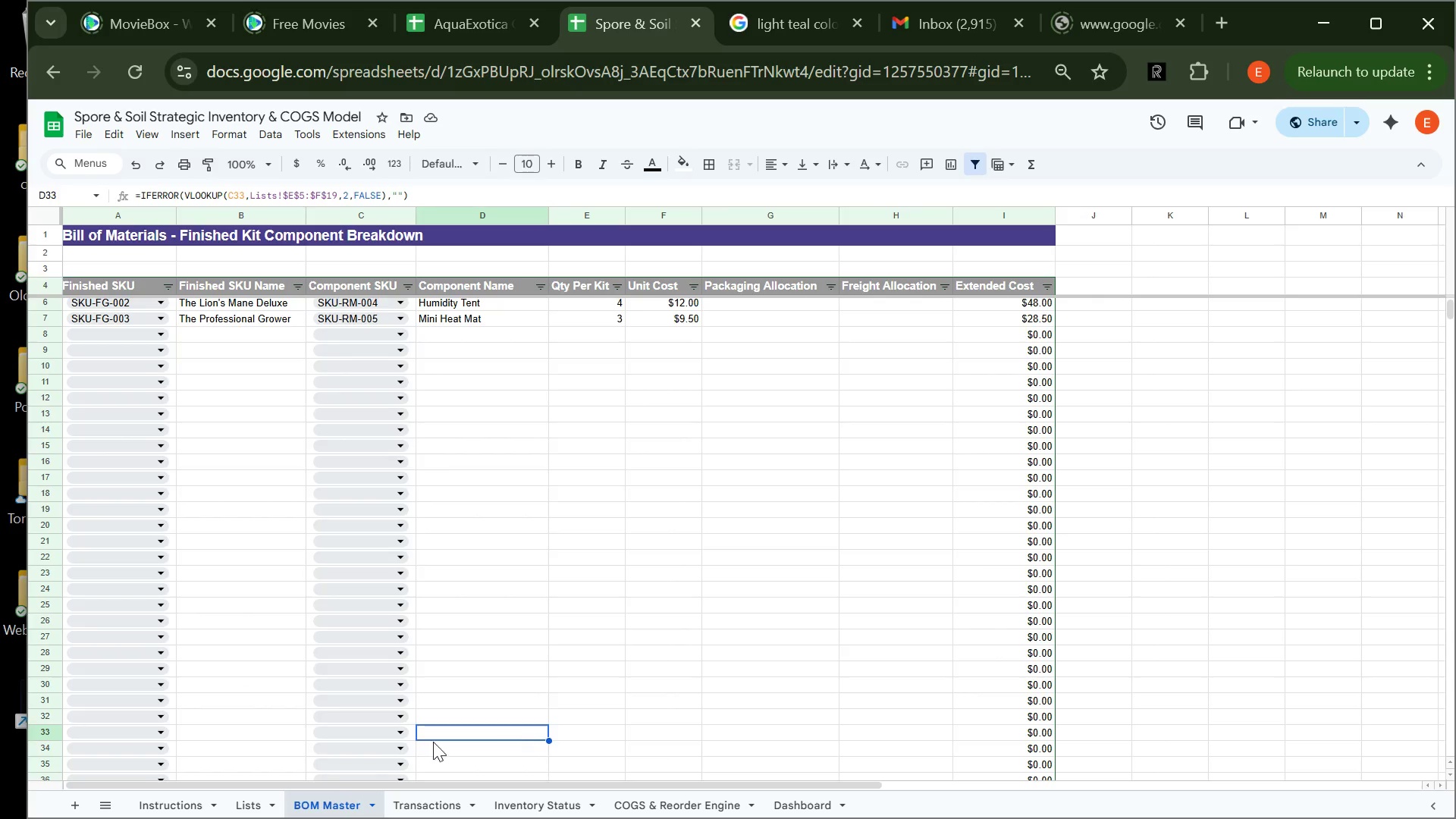 
left_click([438, 799])
 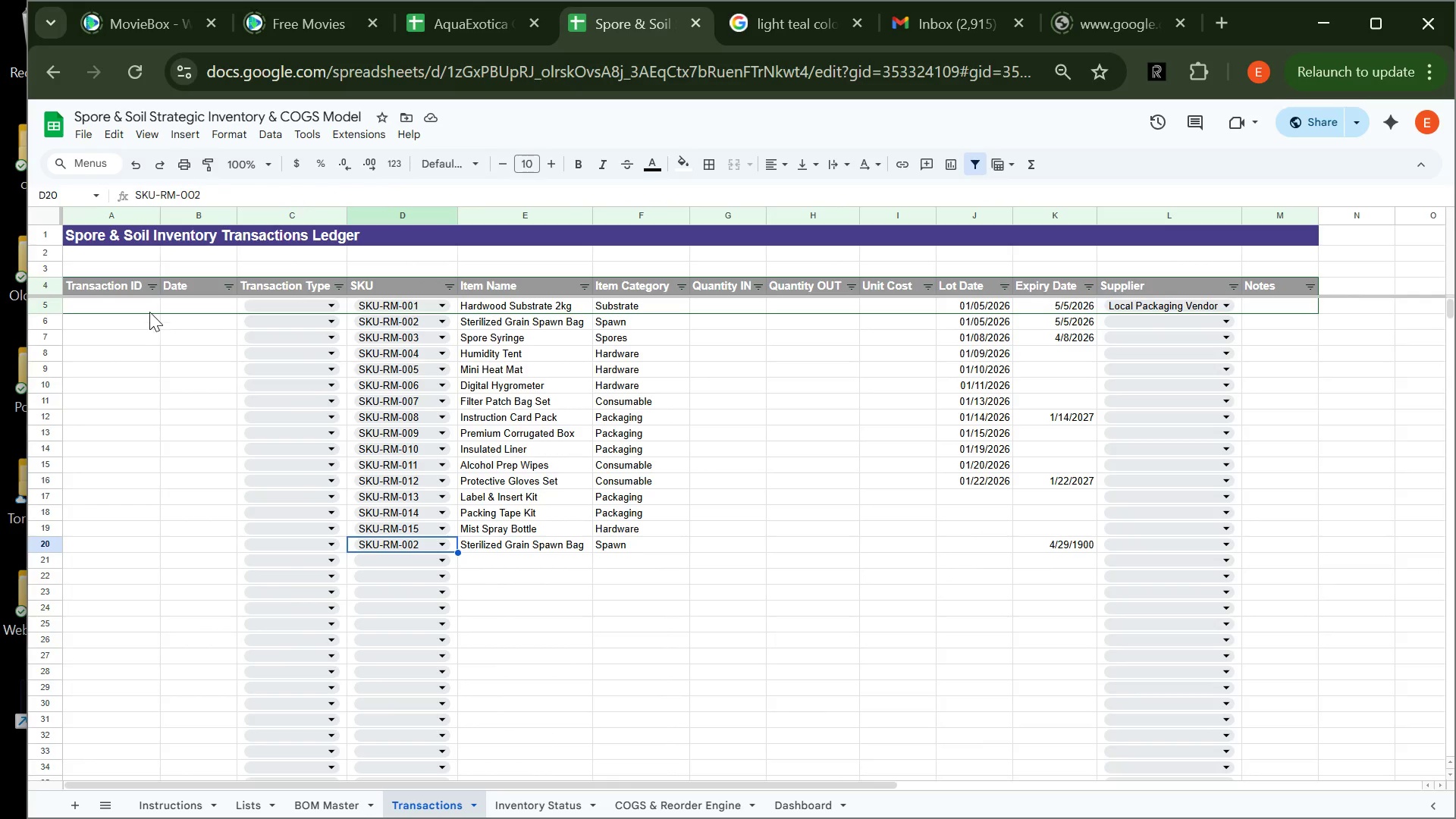 
left_click([142, 306])
 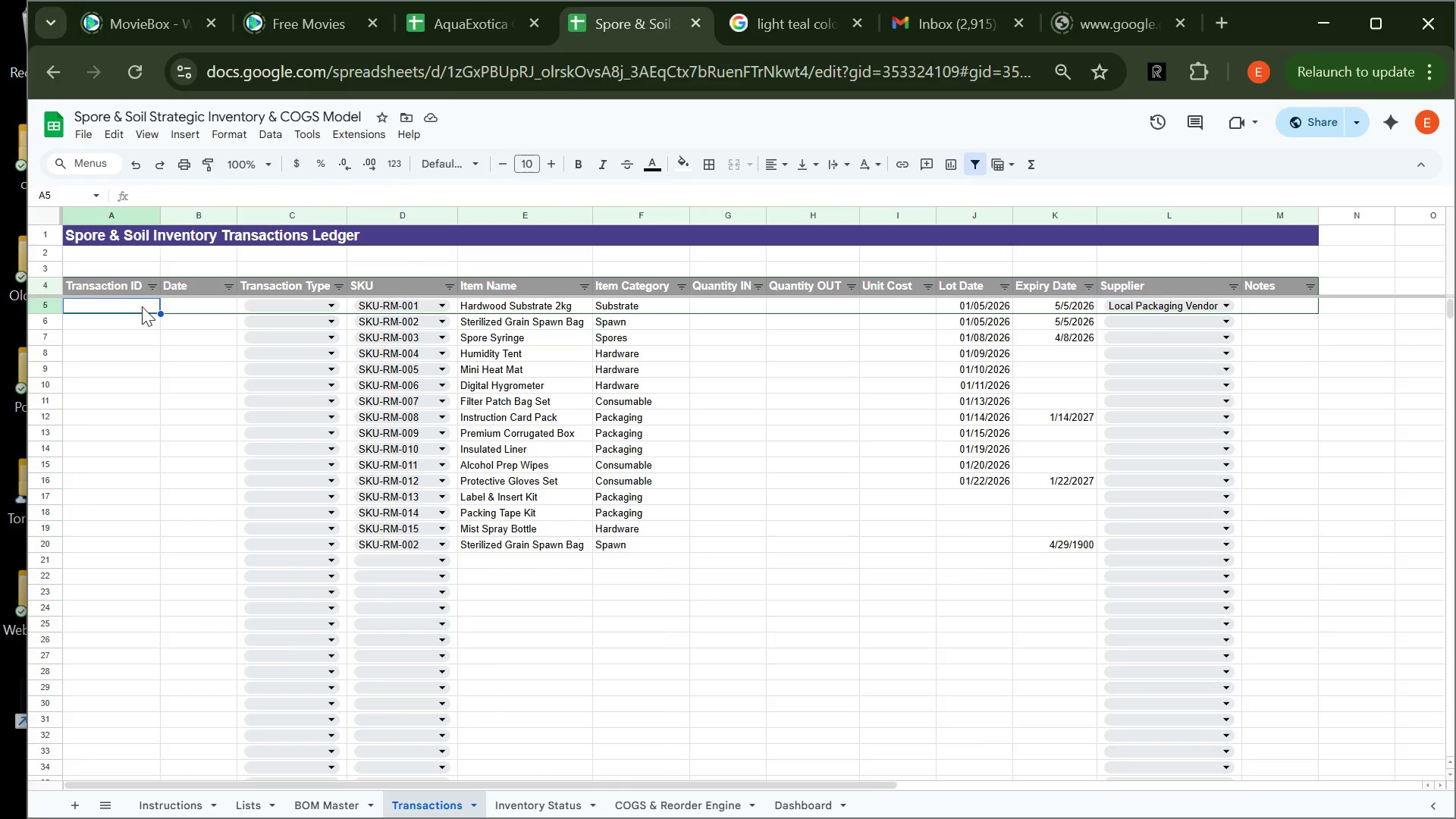 
type(=txn)
key(Backspace)
key(Backspace)
key(Backspace)
type(TXN=)
 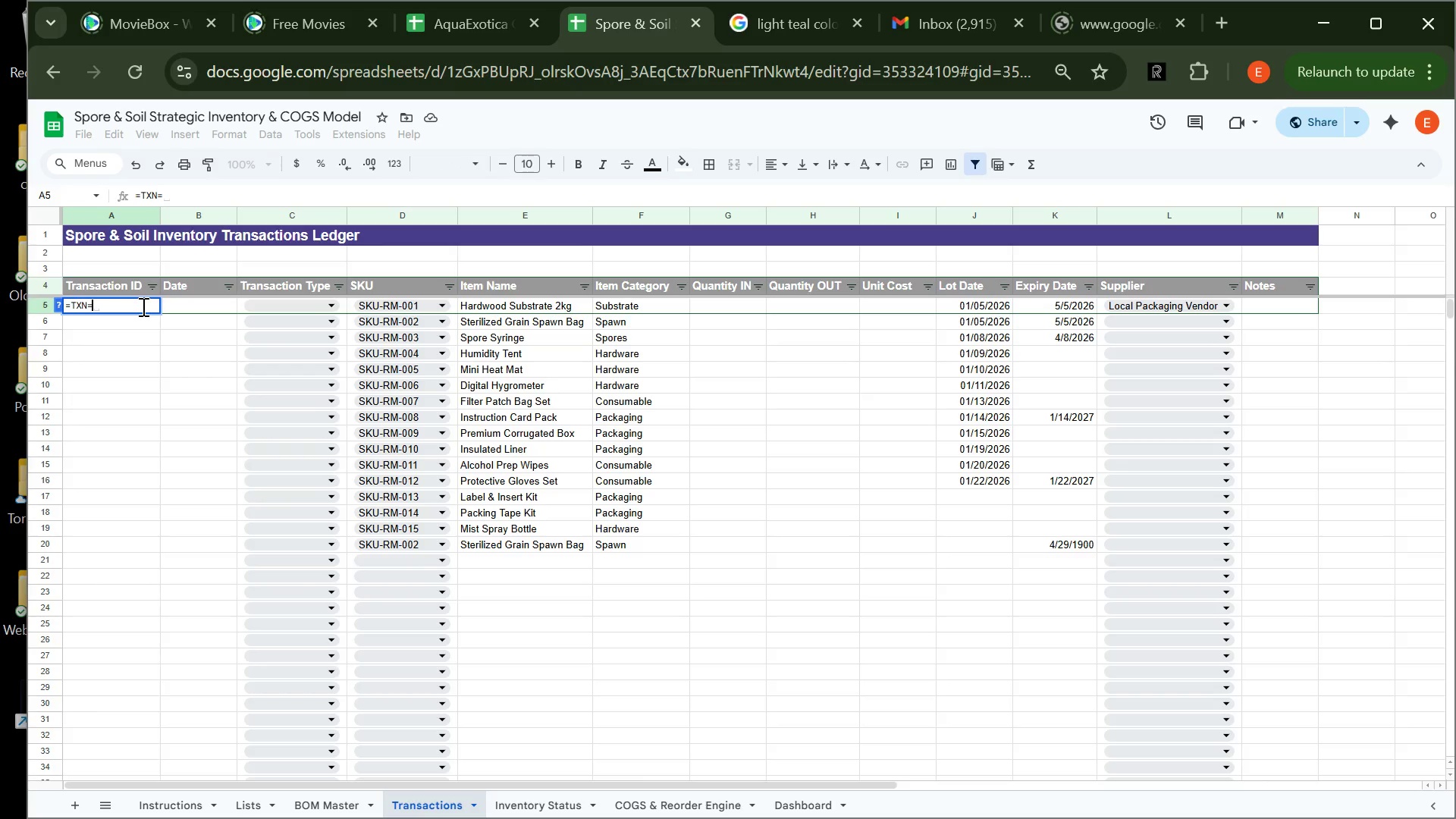 
key(ArrowLeft)
 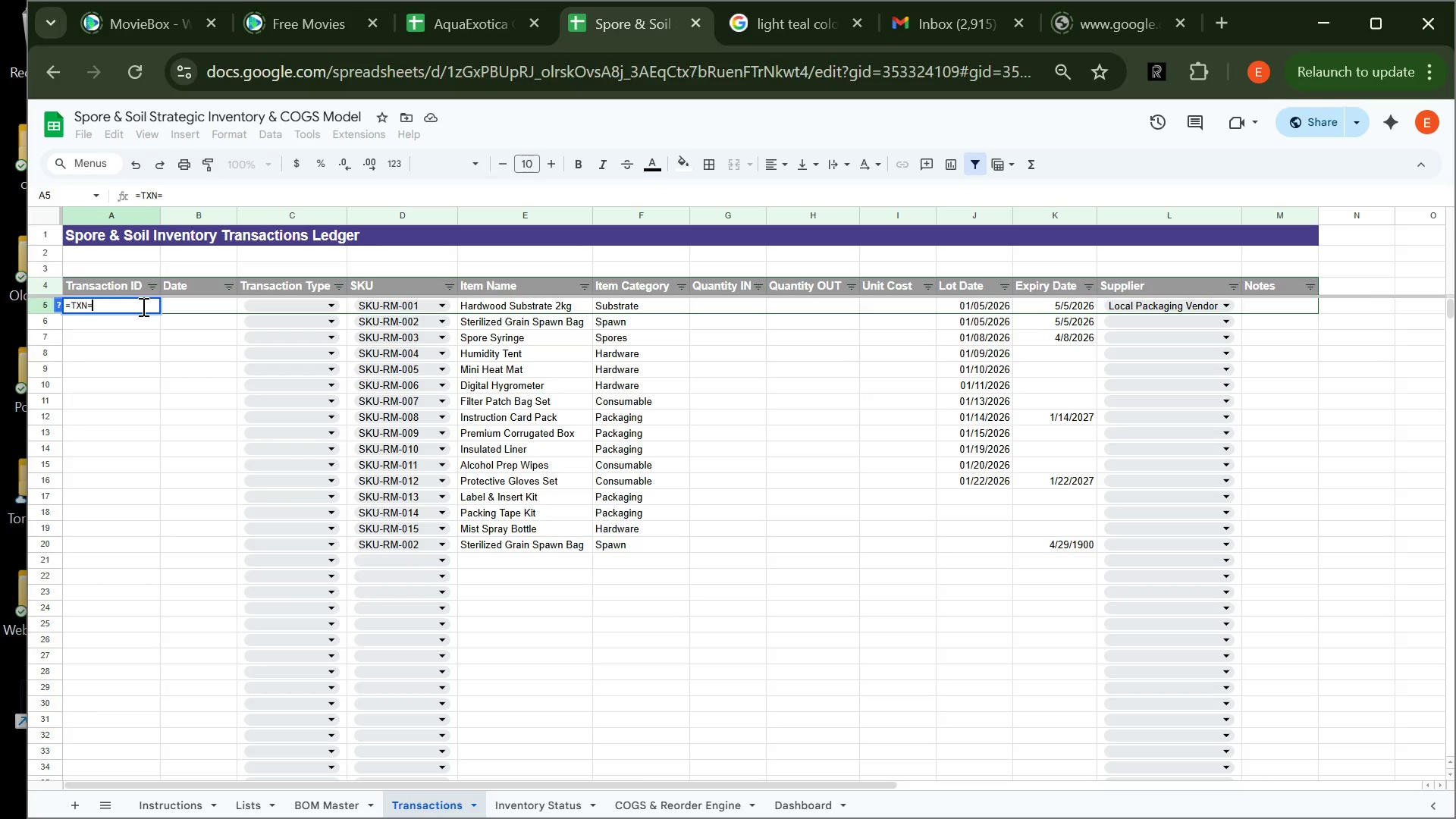 
key(ArrowLeft)
 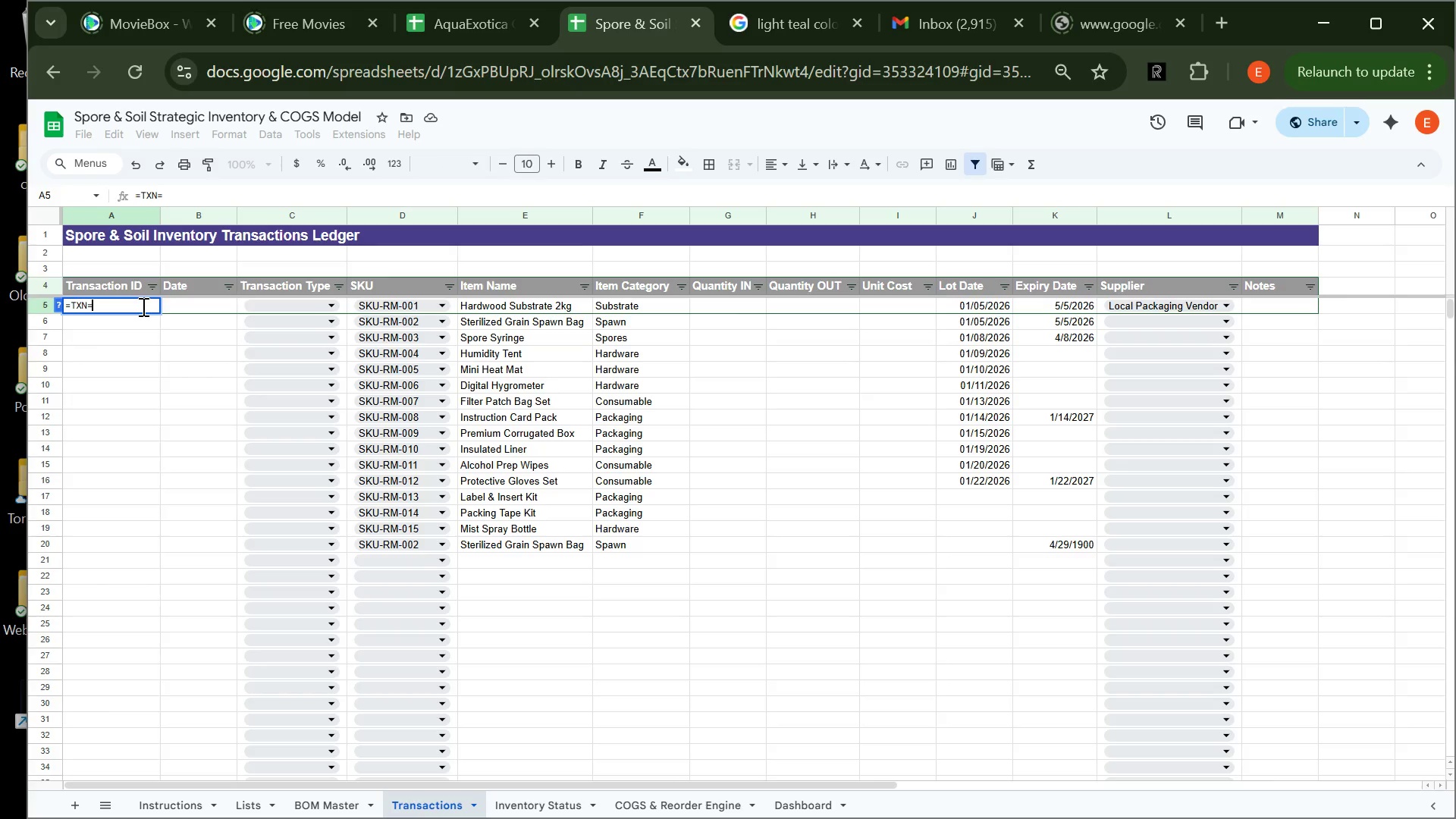 
key(ArrowLeft)
 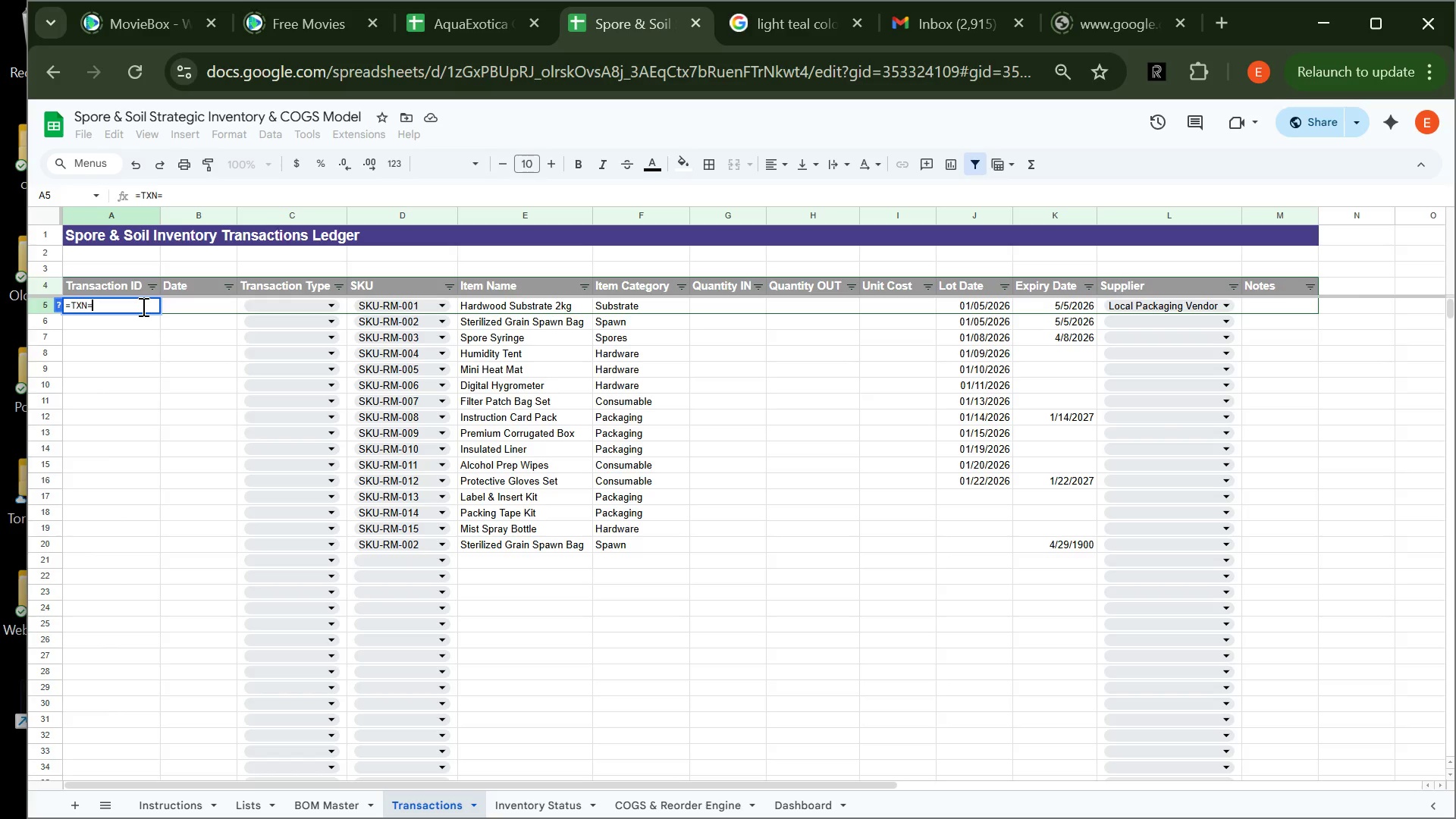 
key(ArrowLeft)
 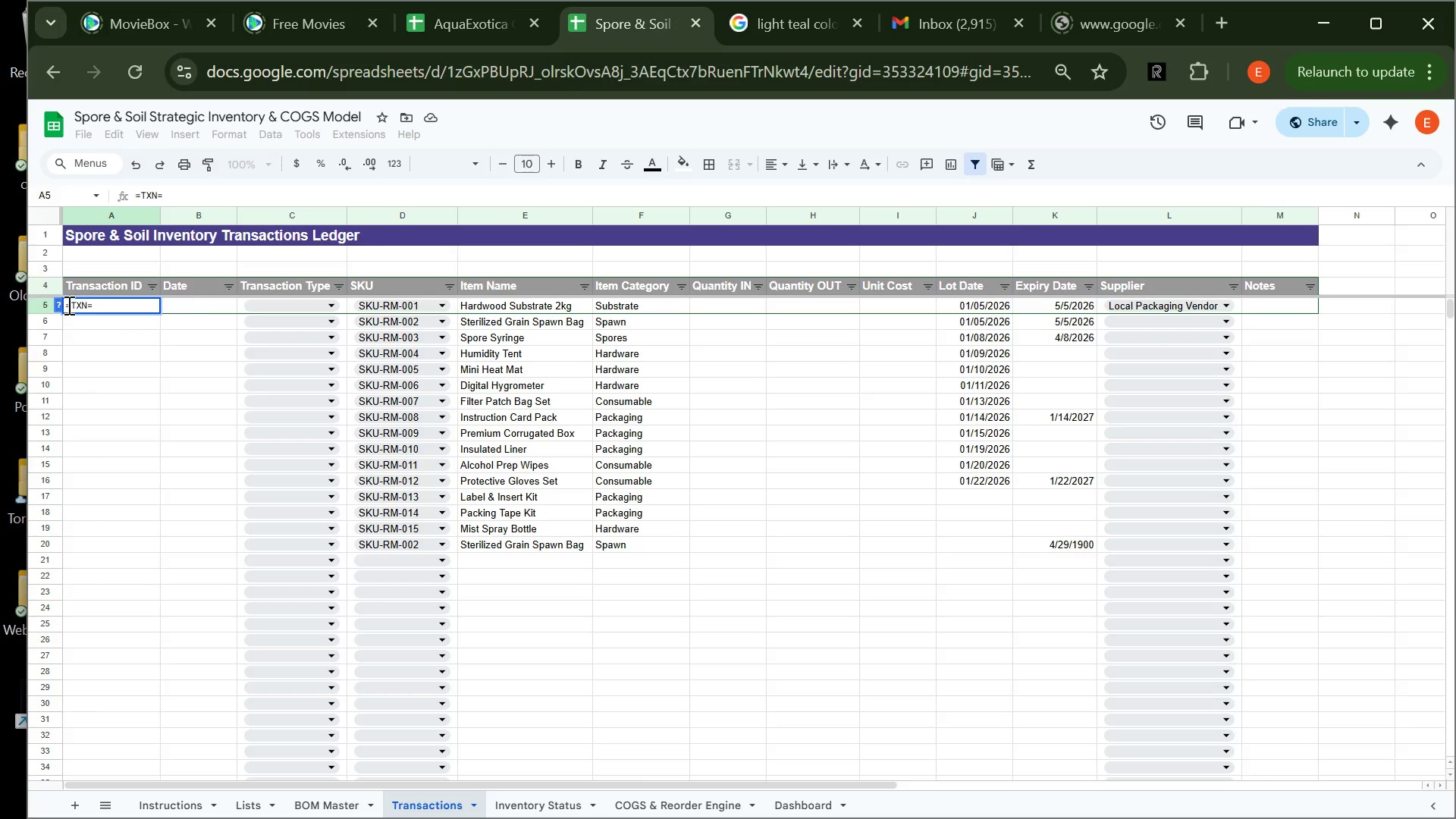 
left_click([72, 305])
 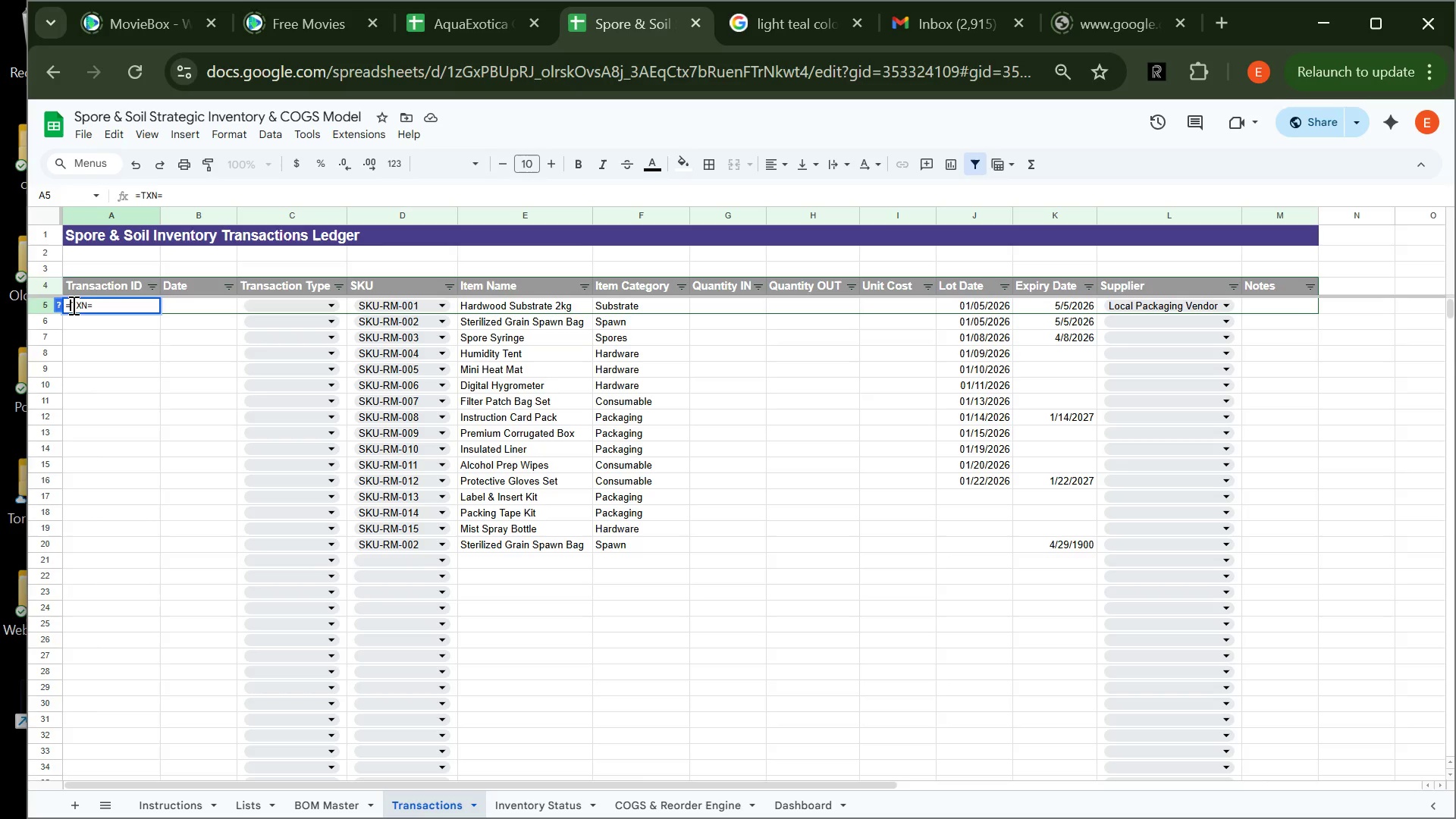 
key(Shift+Quote)
 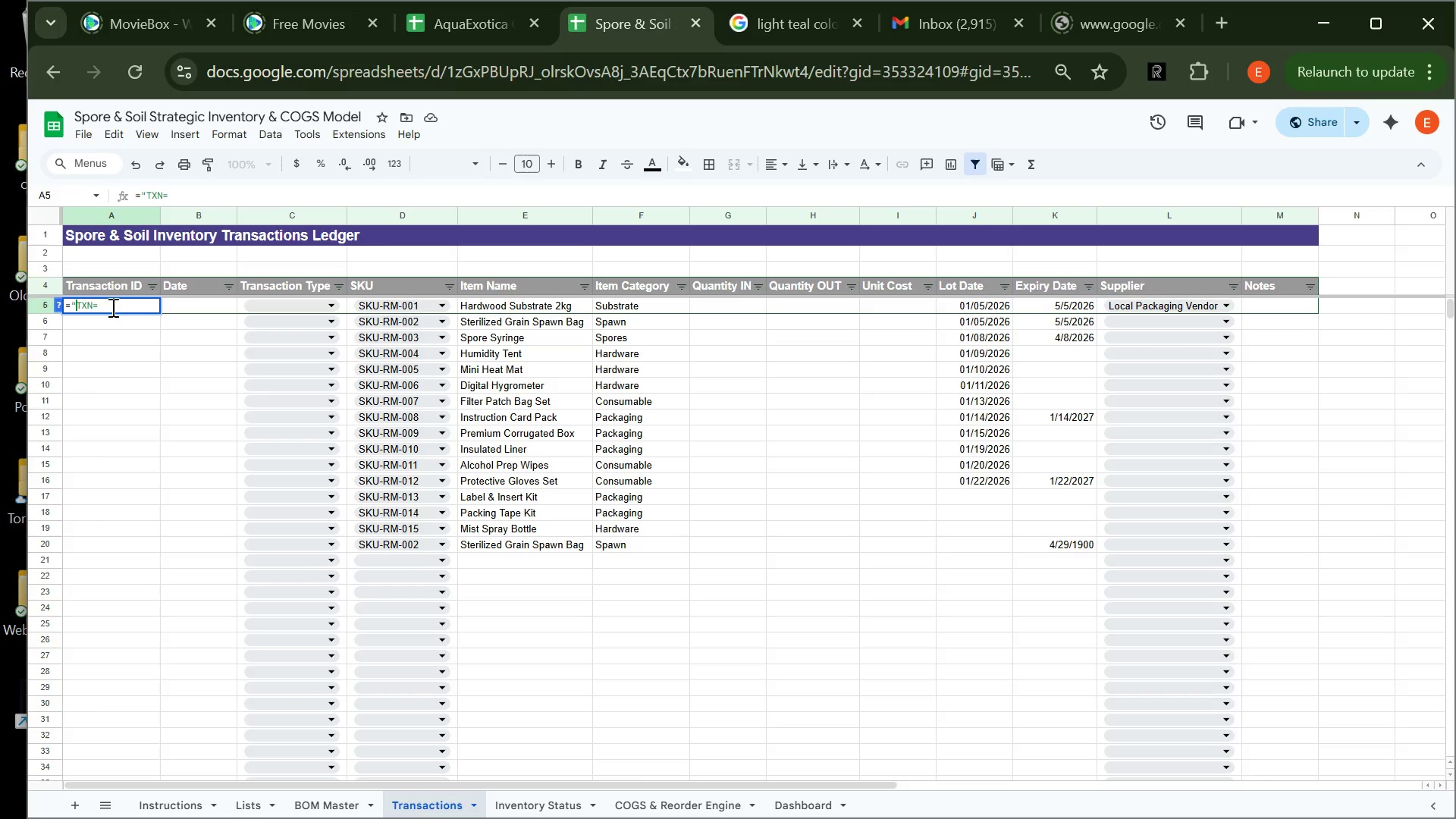 
left_click([107, 306])
 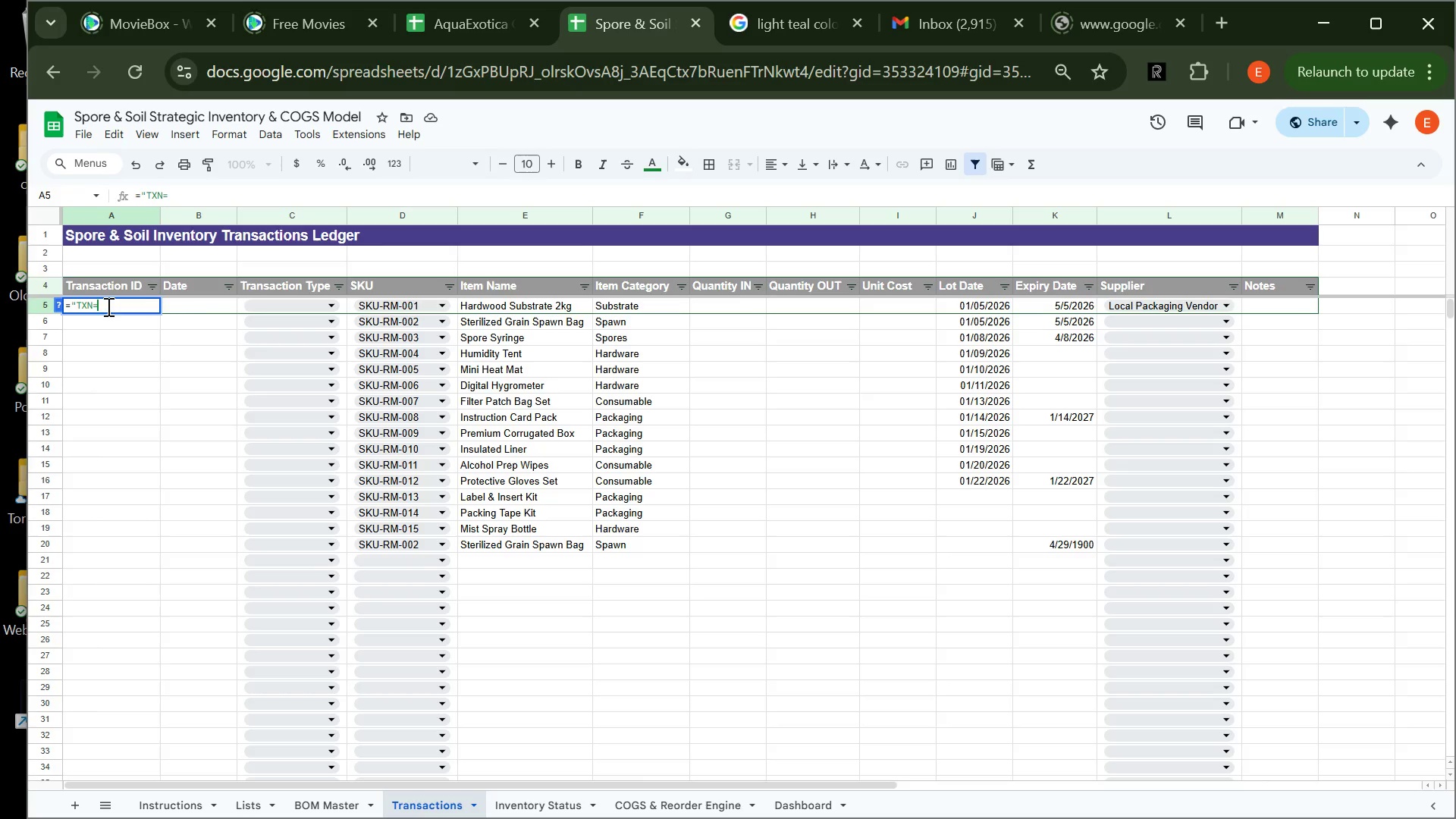 
key(Backspace)
 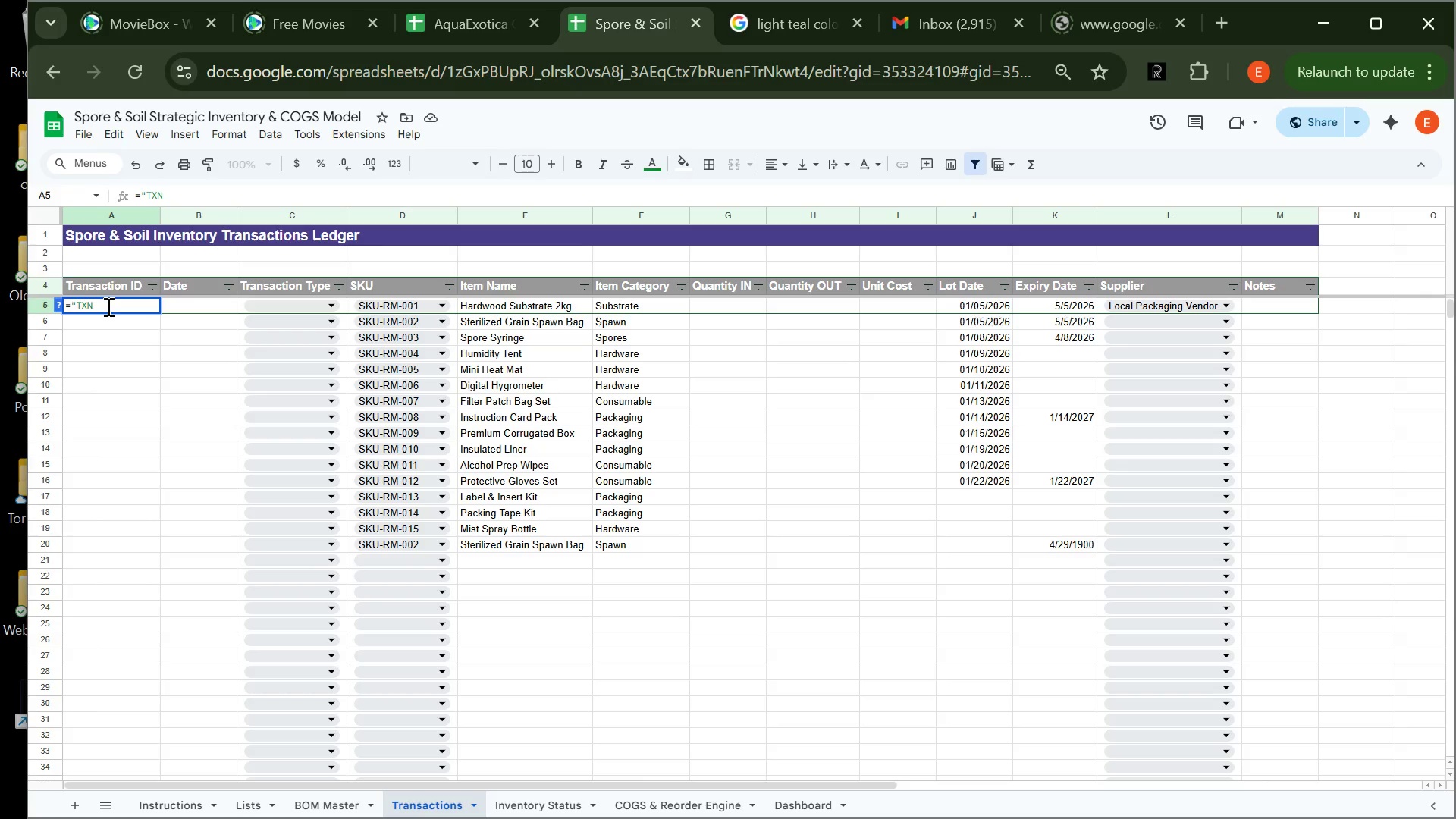 
key(Minus)
 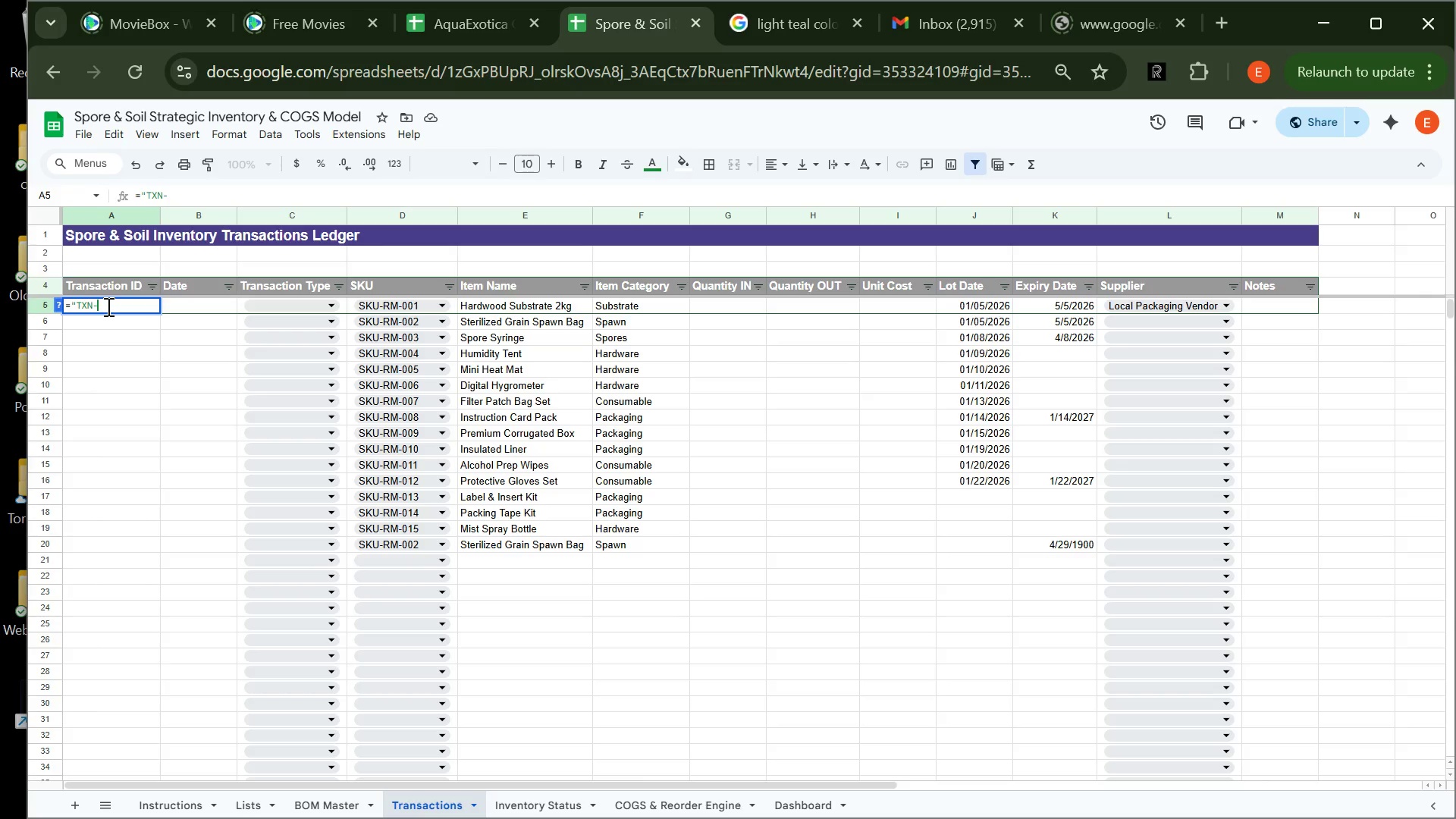 
key(Shift+ShiftRight)
 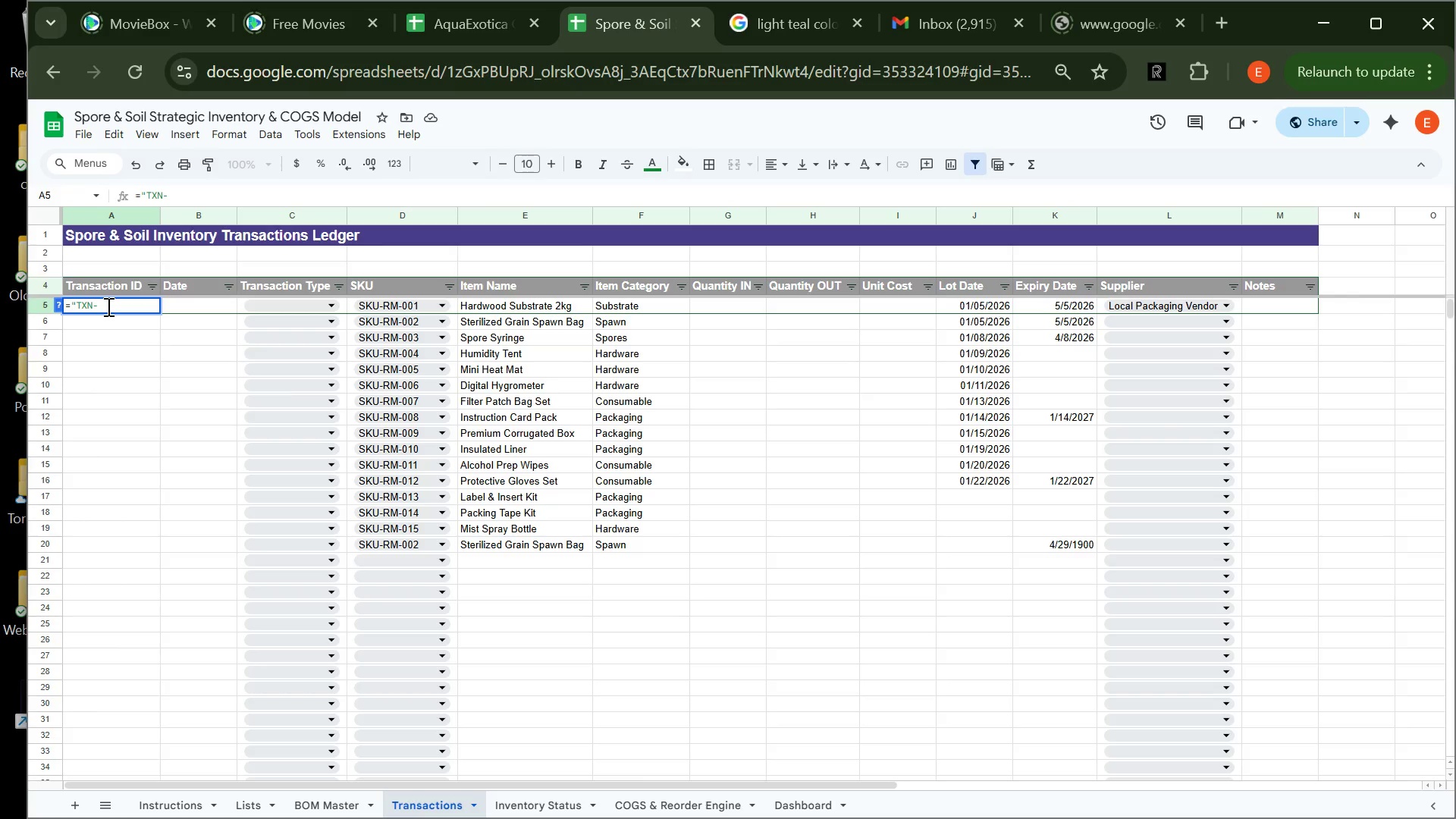 
key(Shift+Quote)
 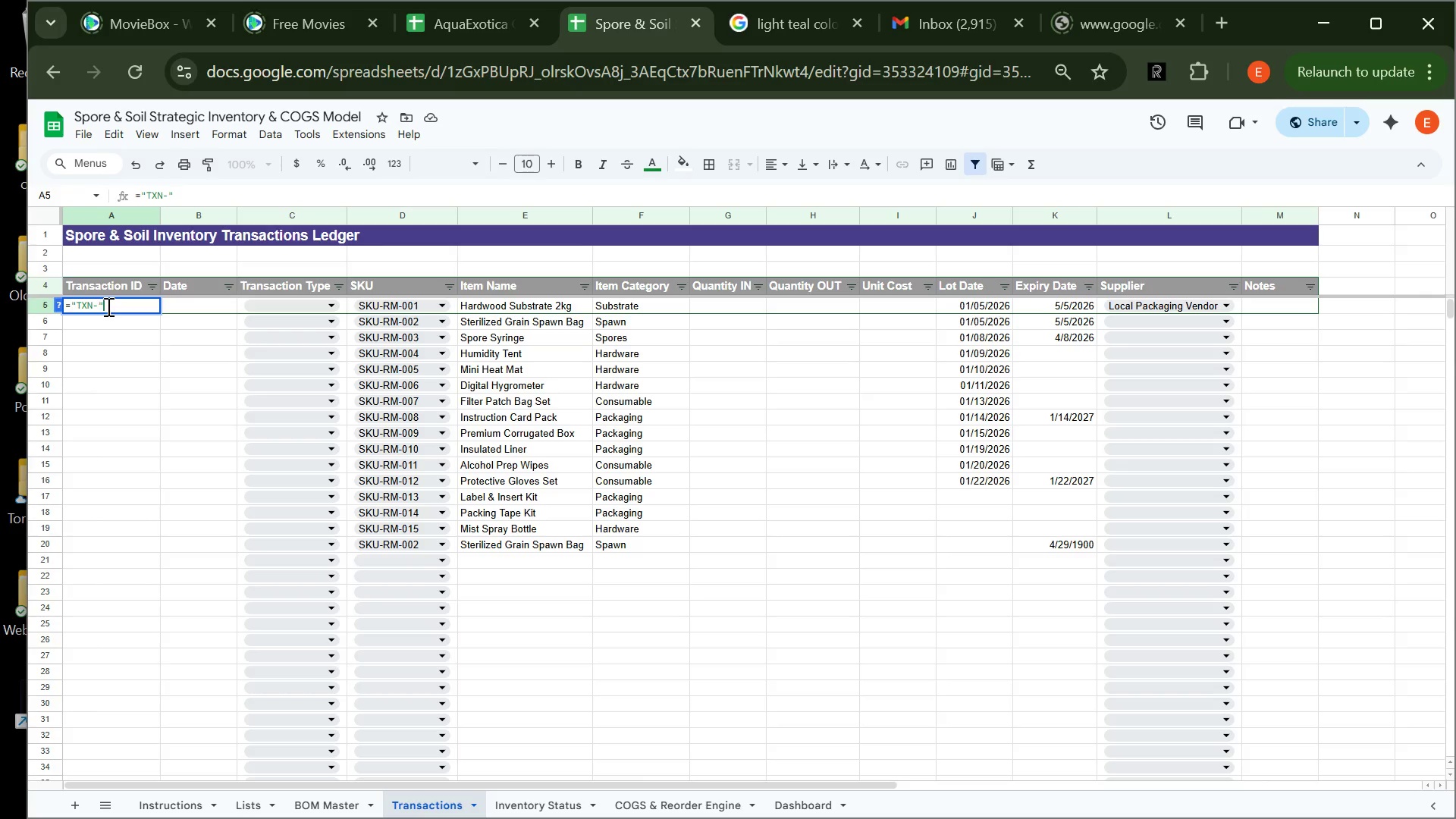 
type(&TEXT)
 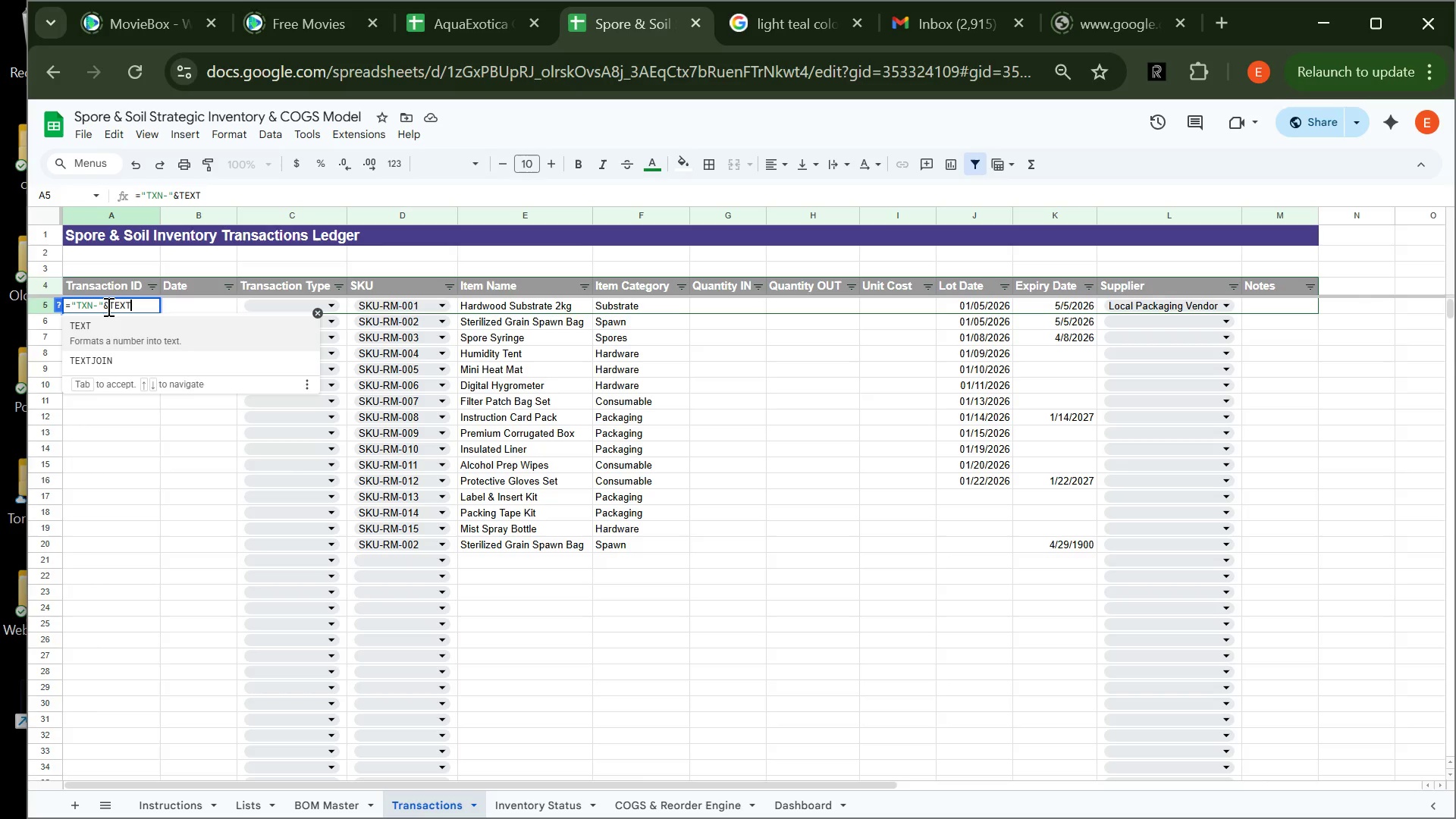 
type((ROW()-4."0000"))
 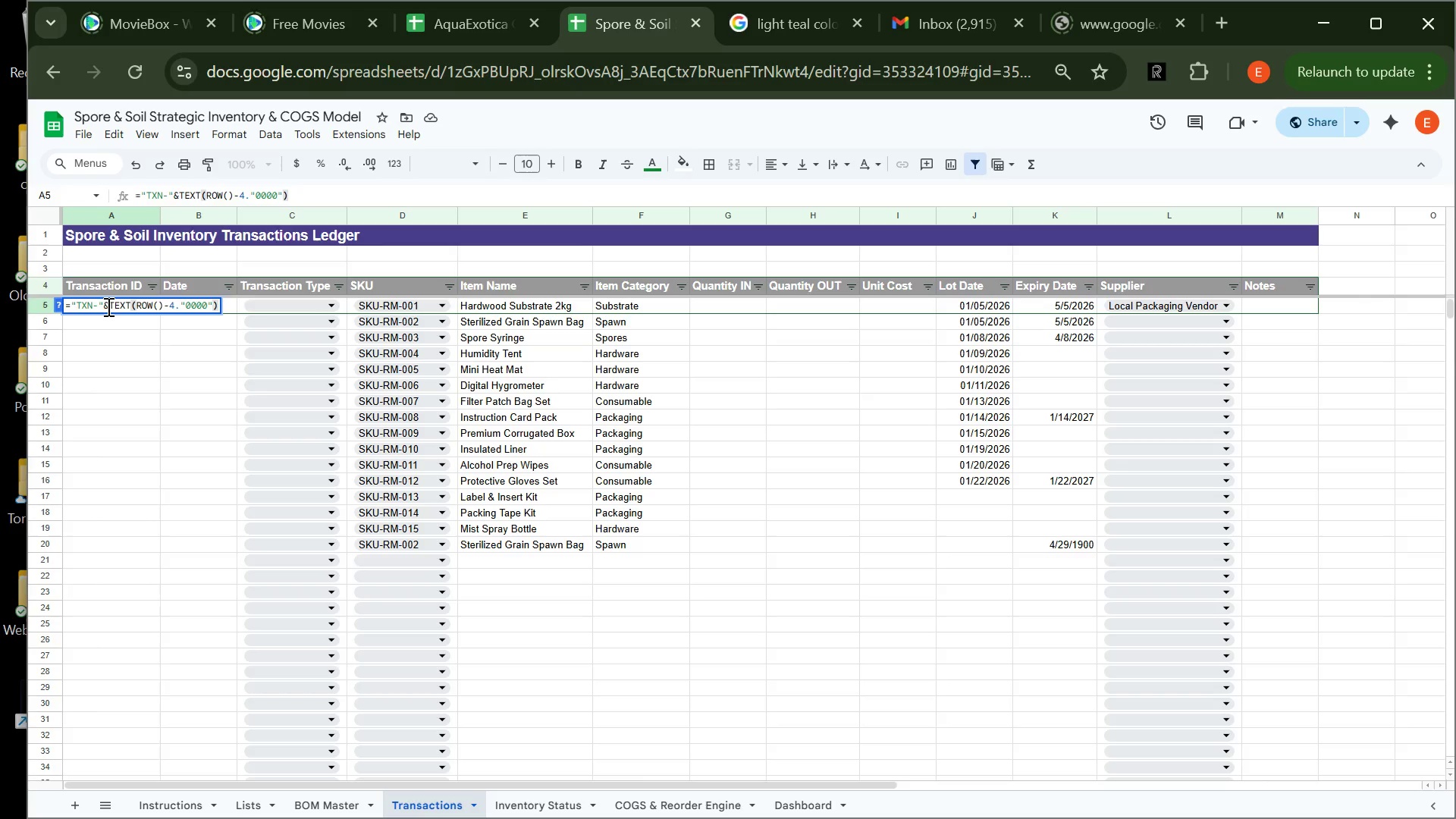 
wait(7.8)
 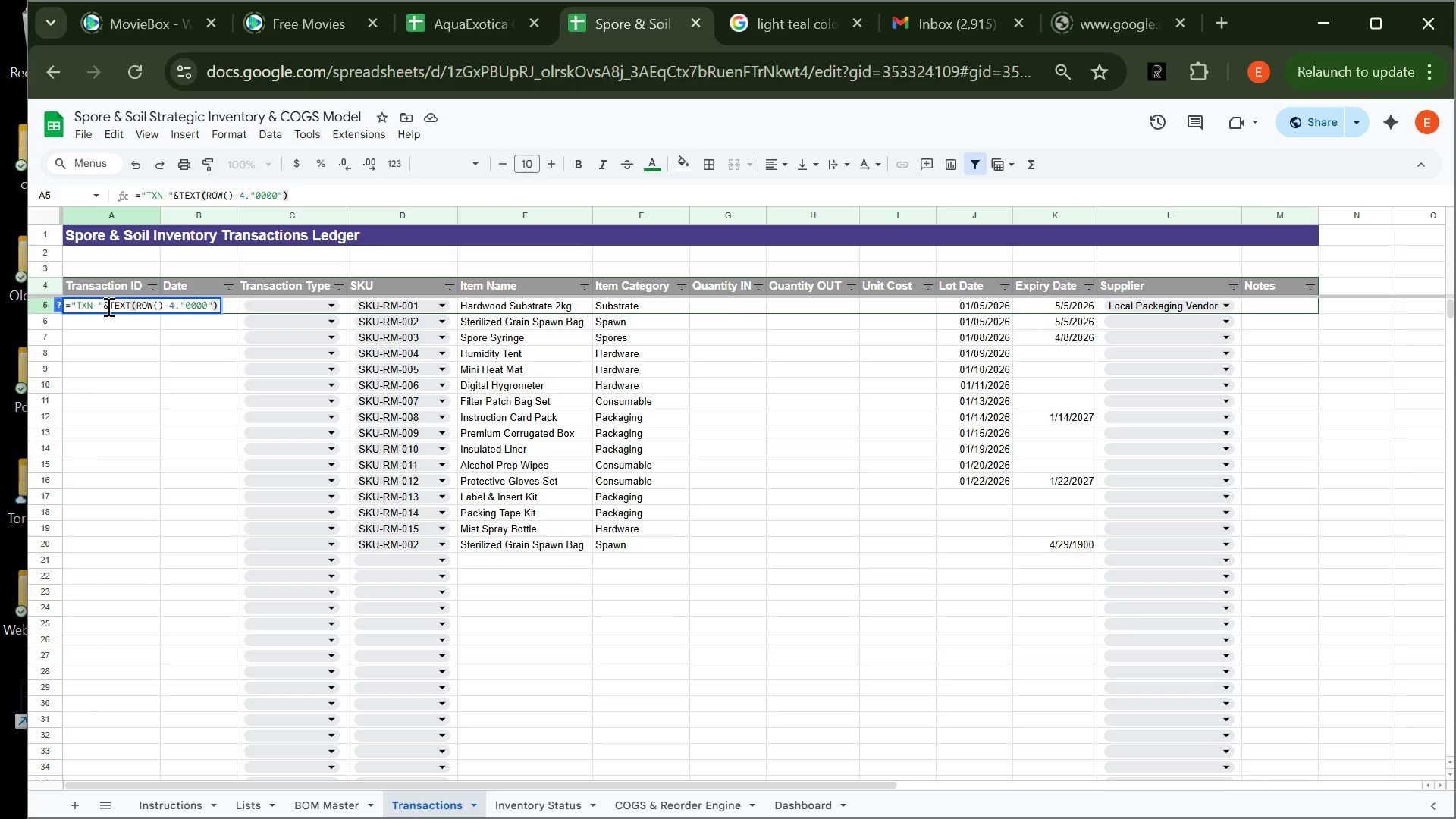 
key(Enter)
 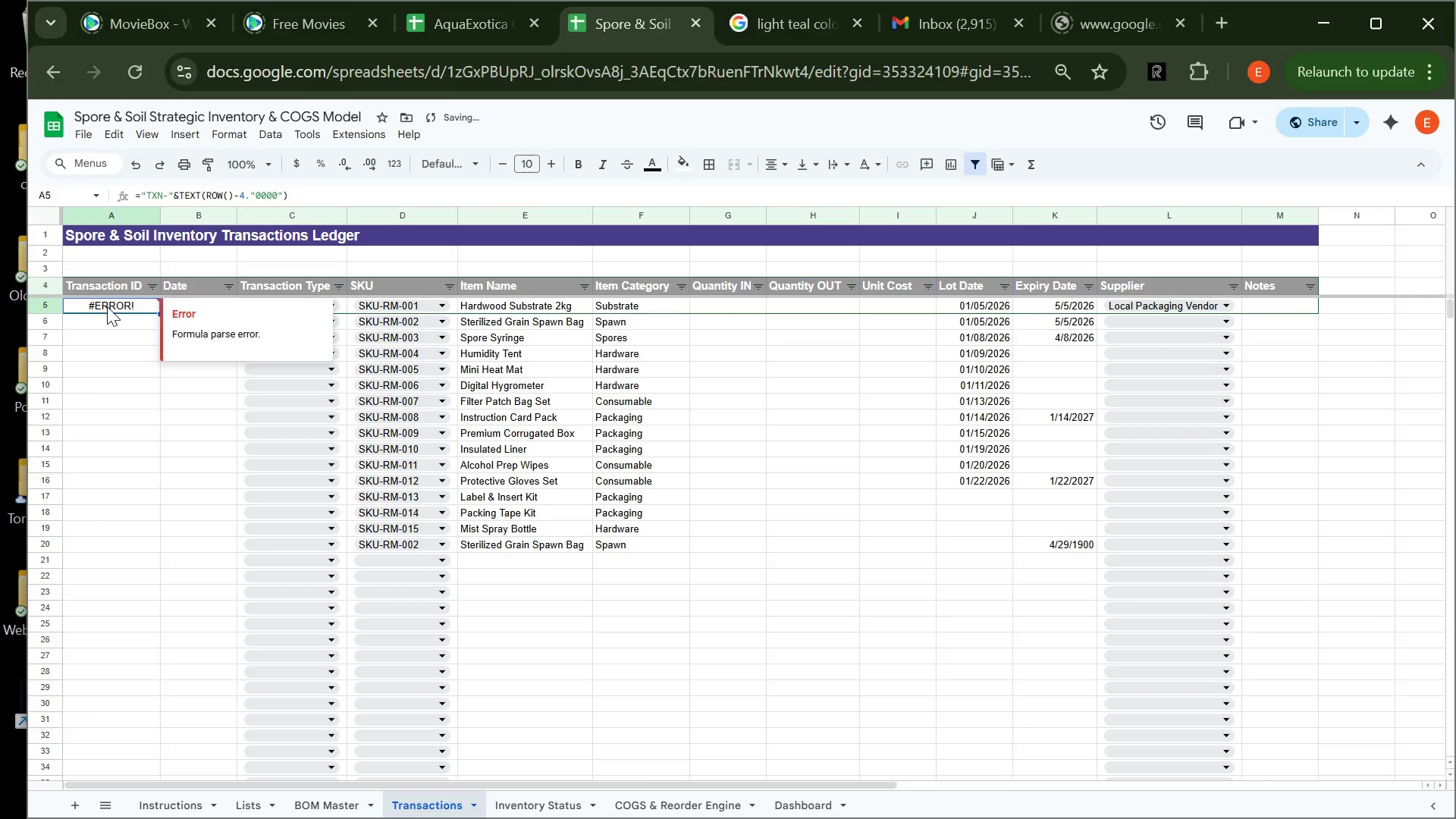 
double_click([107, 306])
 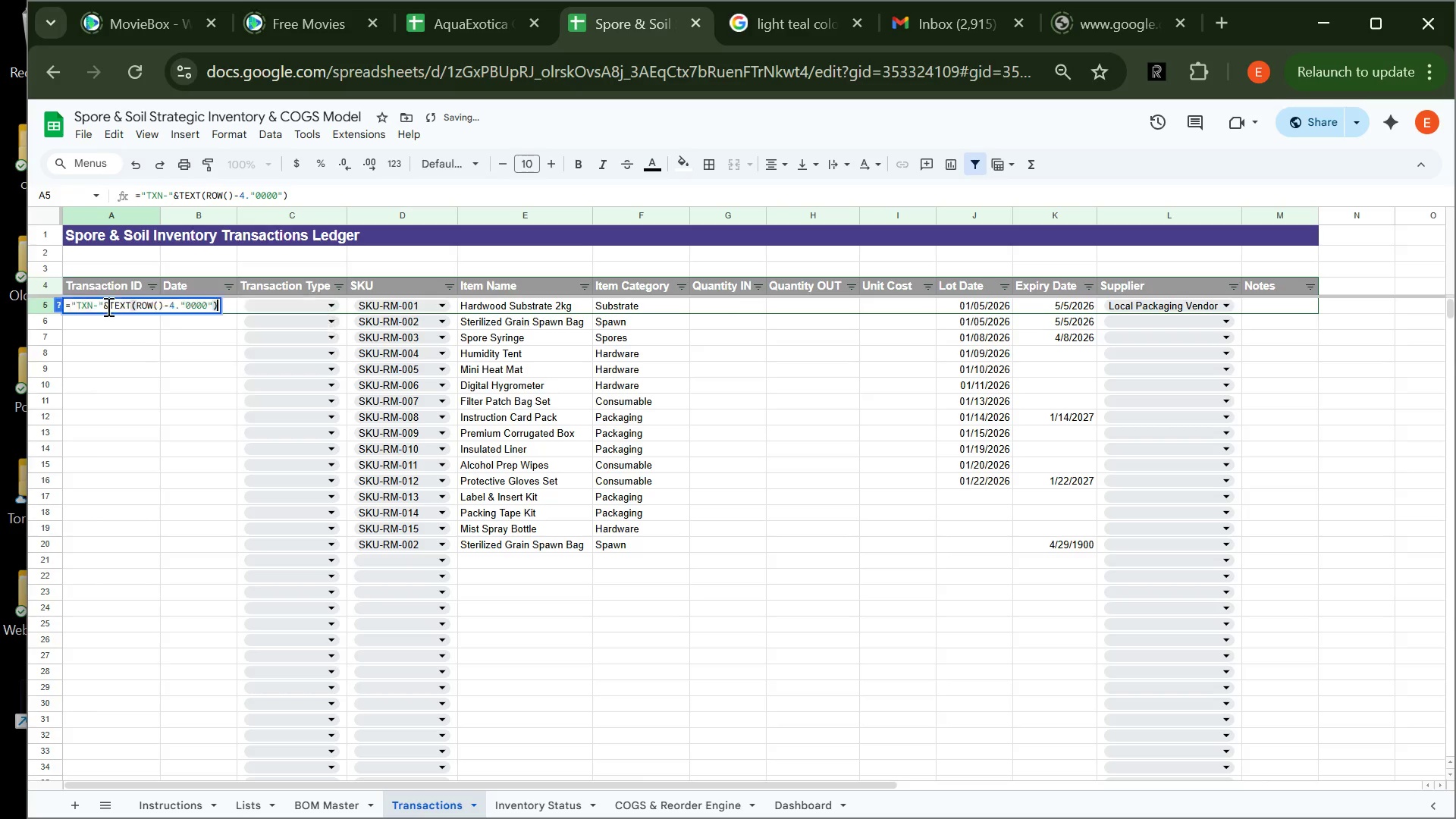 
triple_click([107, 306])
 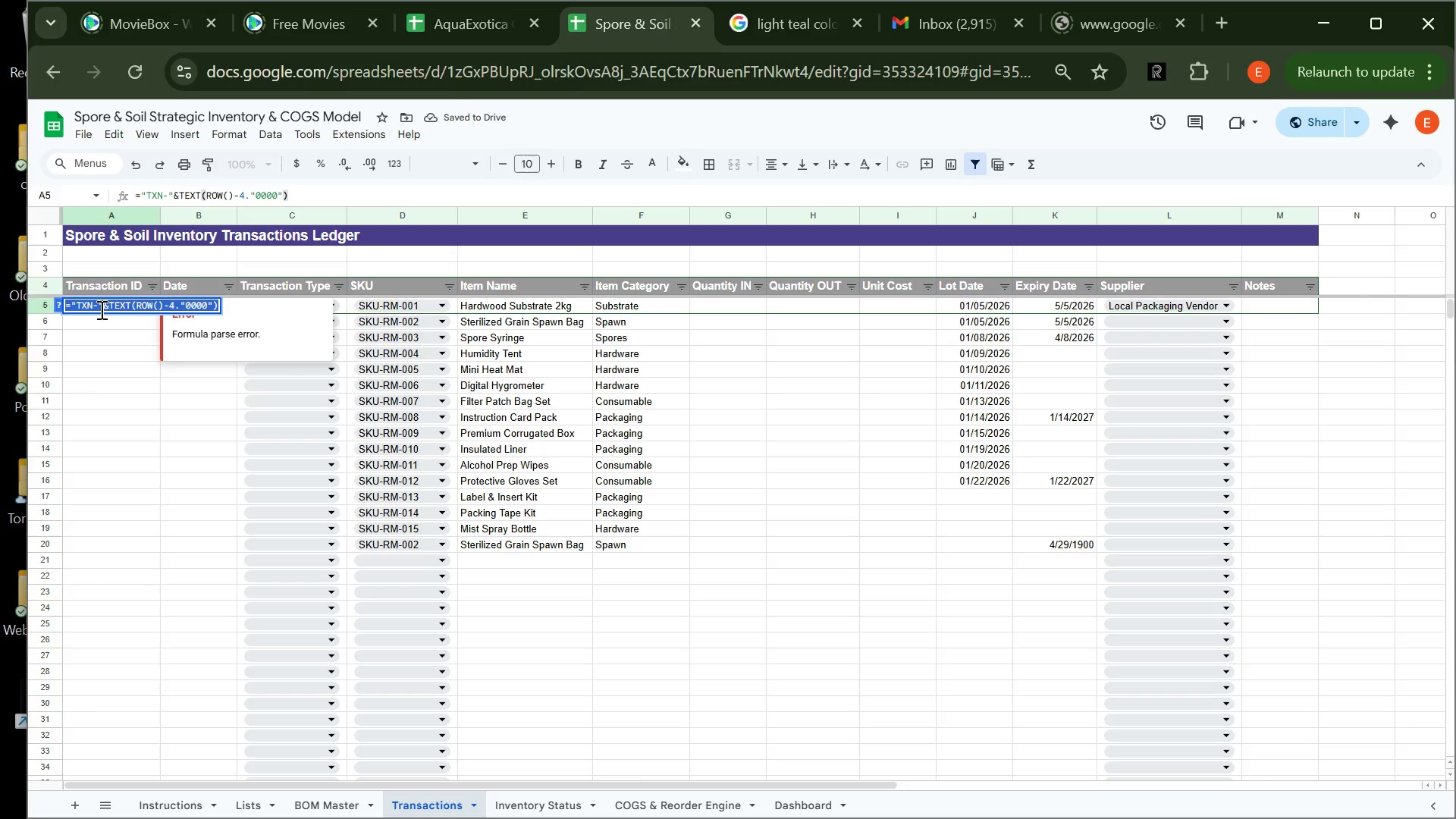 
left_click([100, 309])
 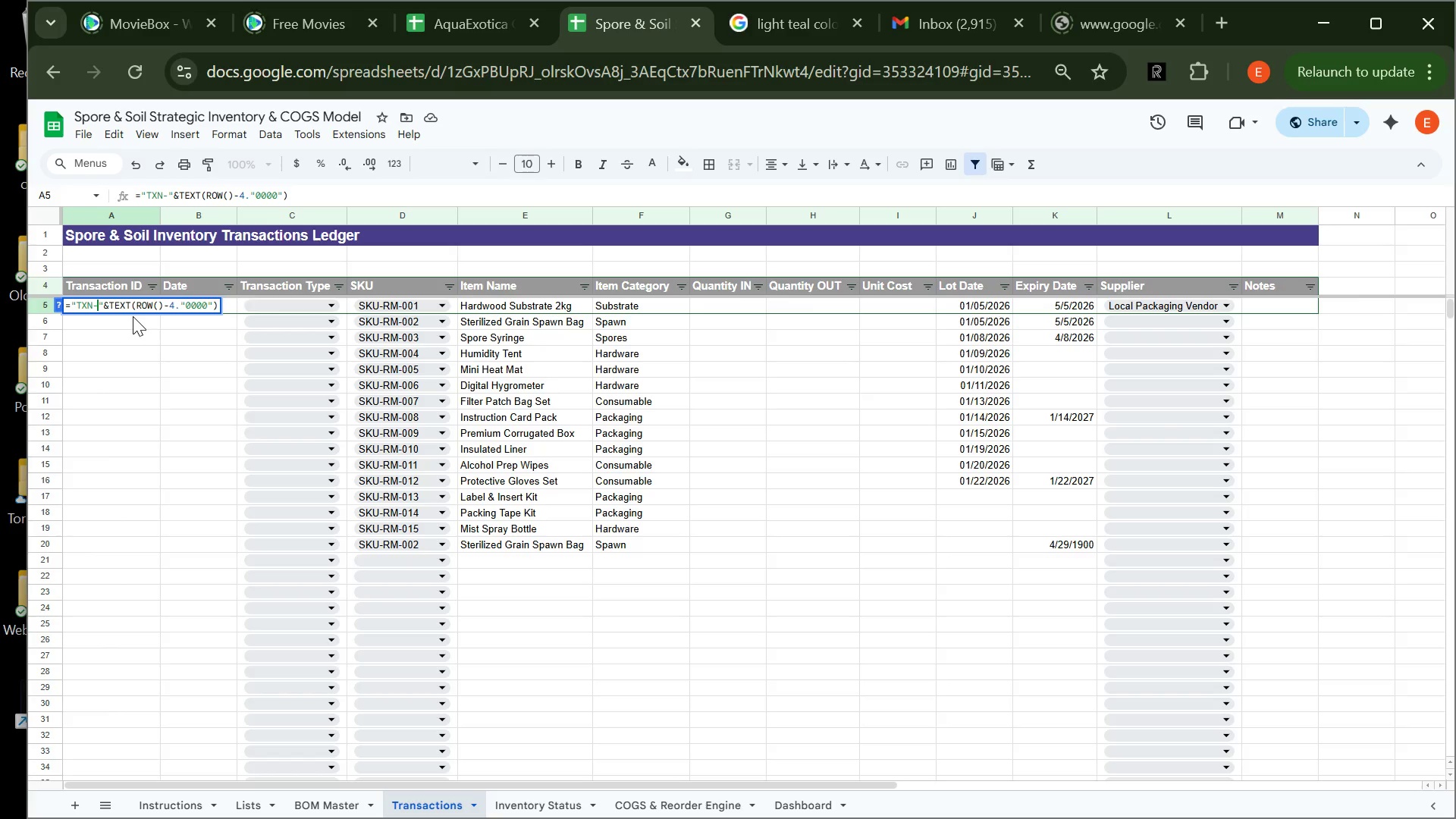 
wait(10.91)
 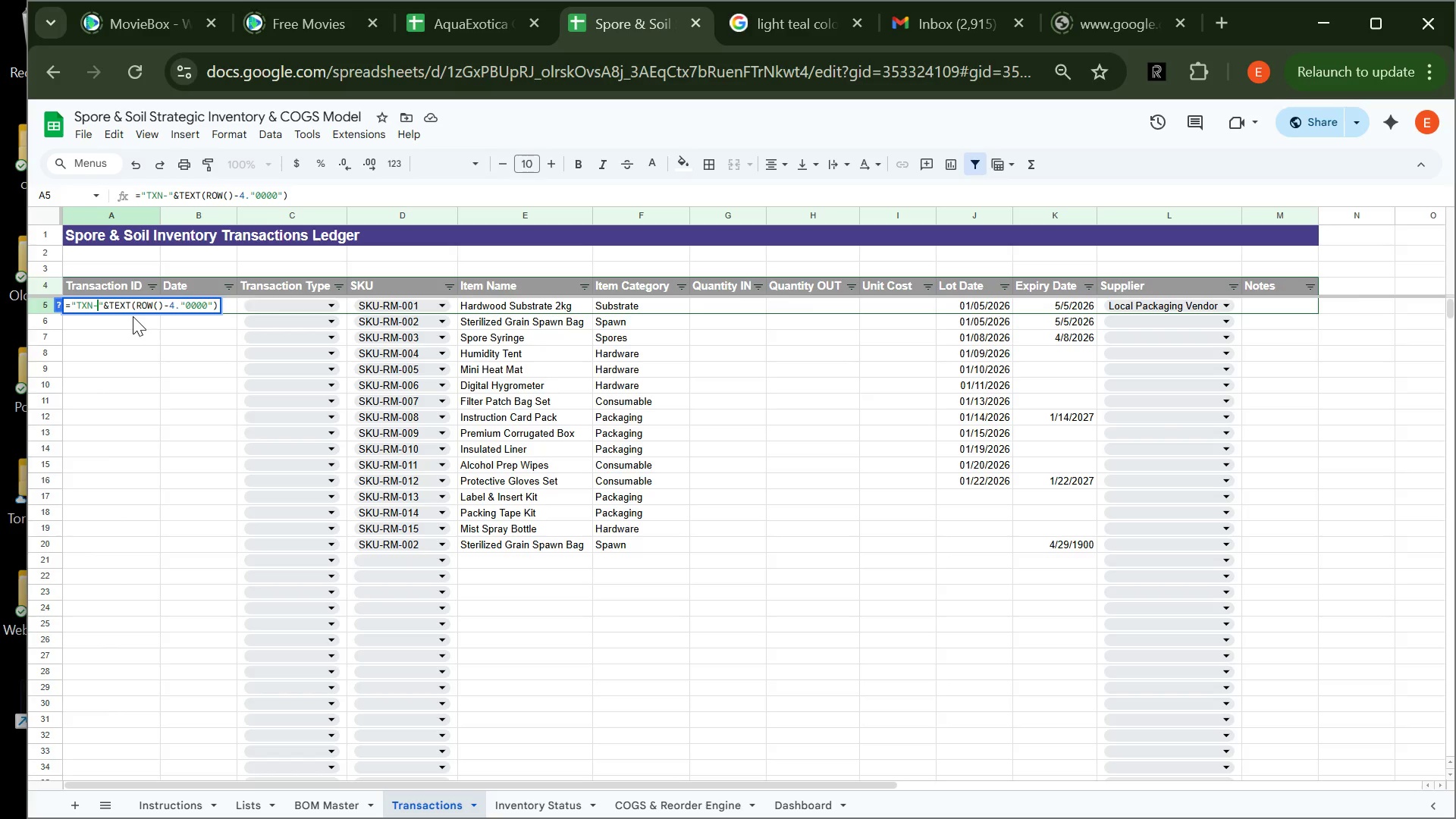 
left_click([181, 308])
 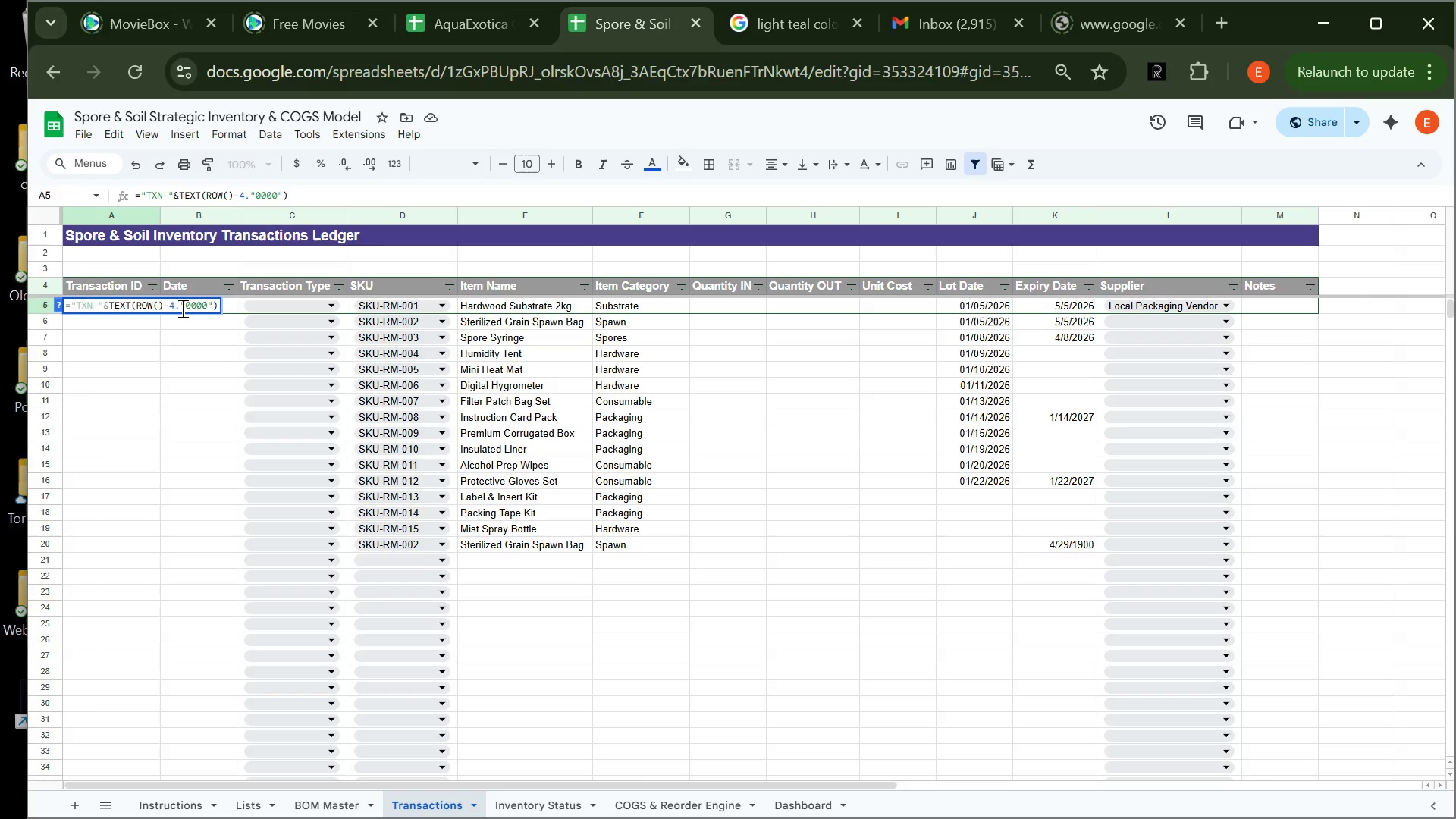 
key(Backspace)
 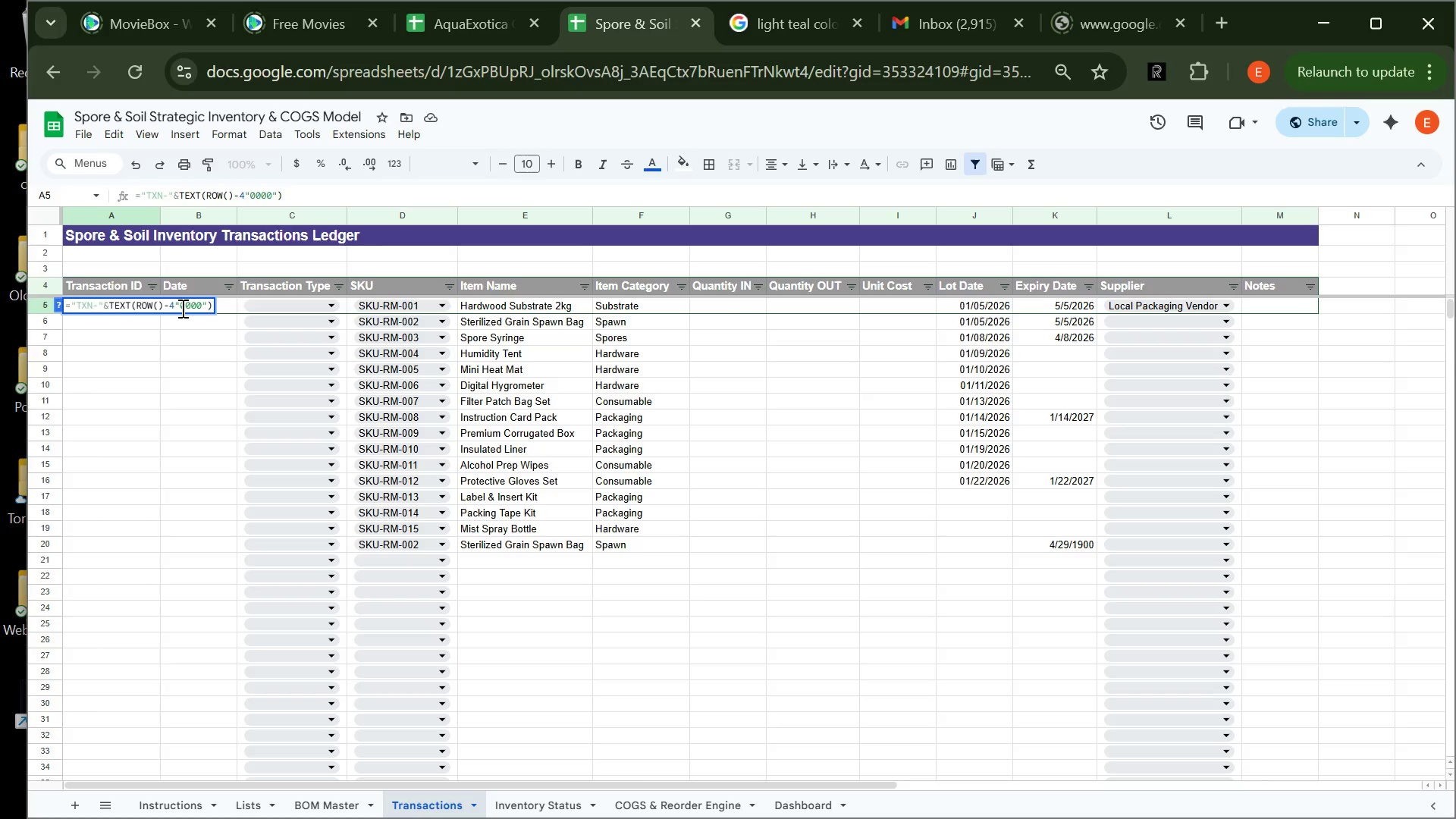 
key(Comma)
 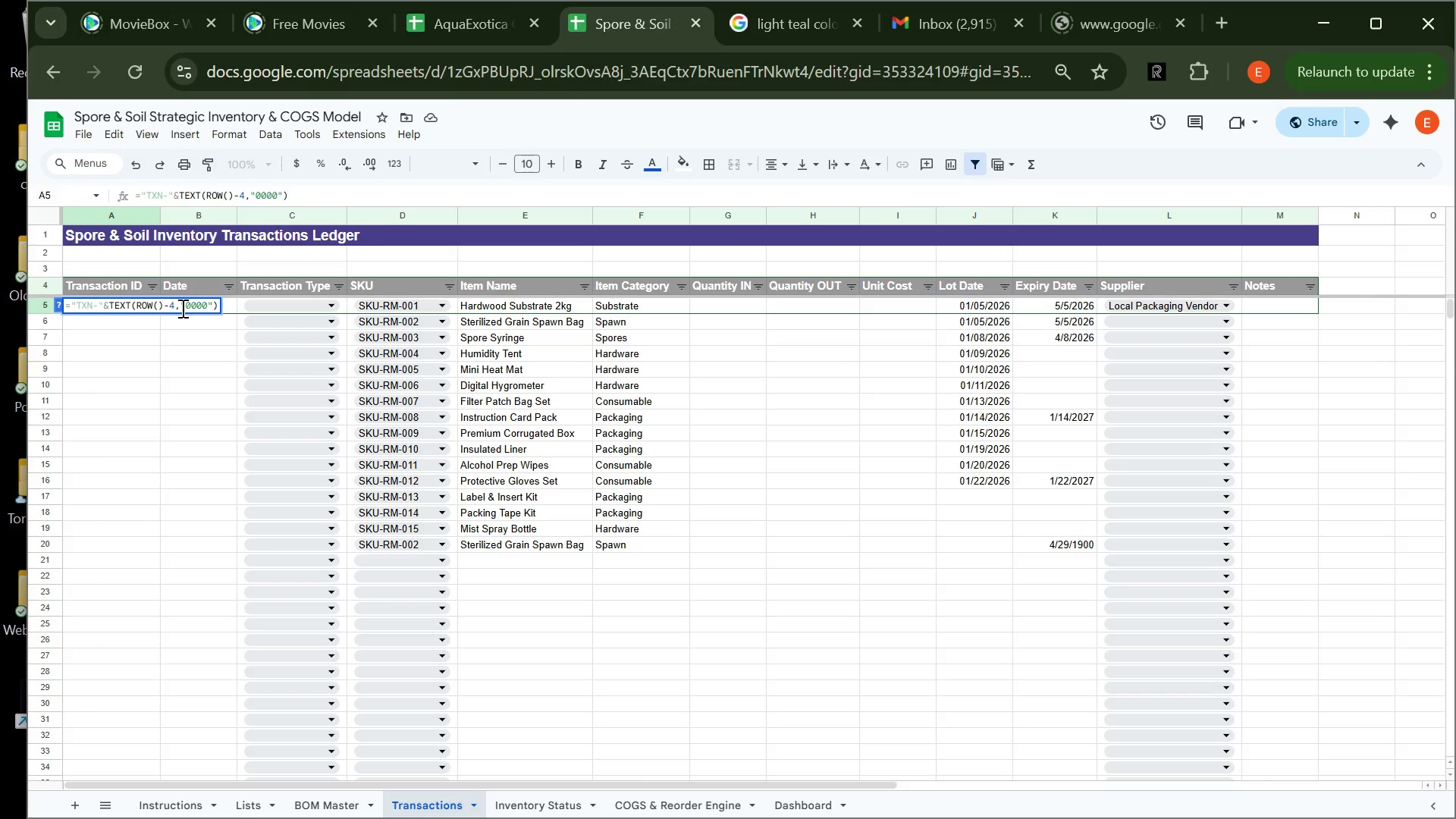 
key(Enter)
 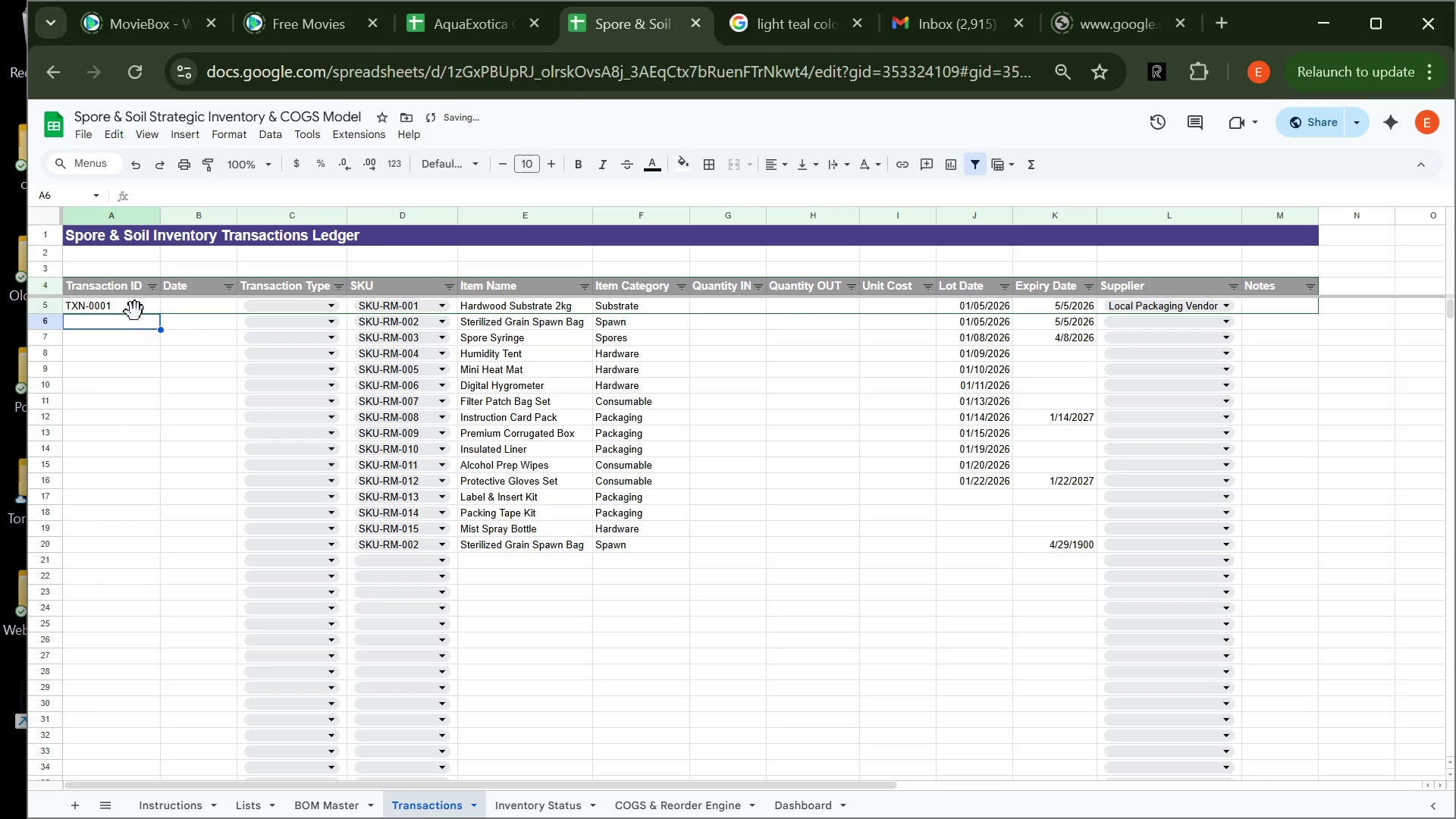 
left_click([135, 306])
 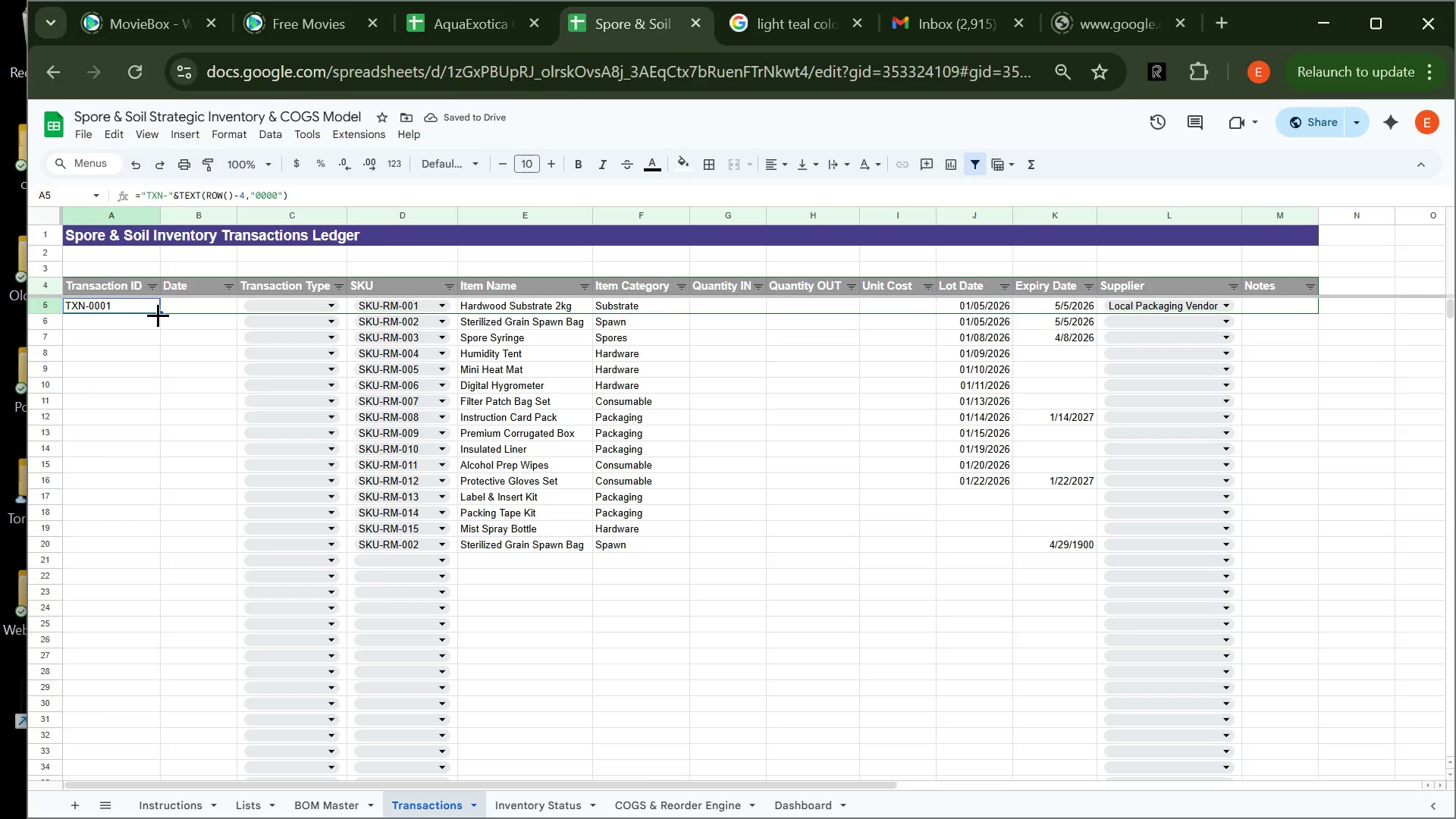 
left_click_drag(start_coordinate=[158, 315], to_coordinate=[173, 742])
 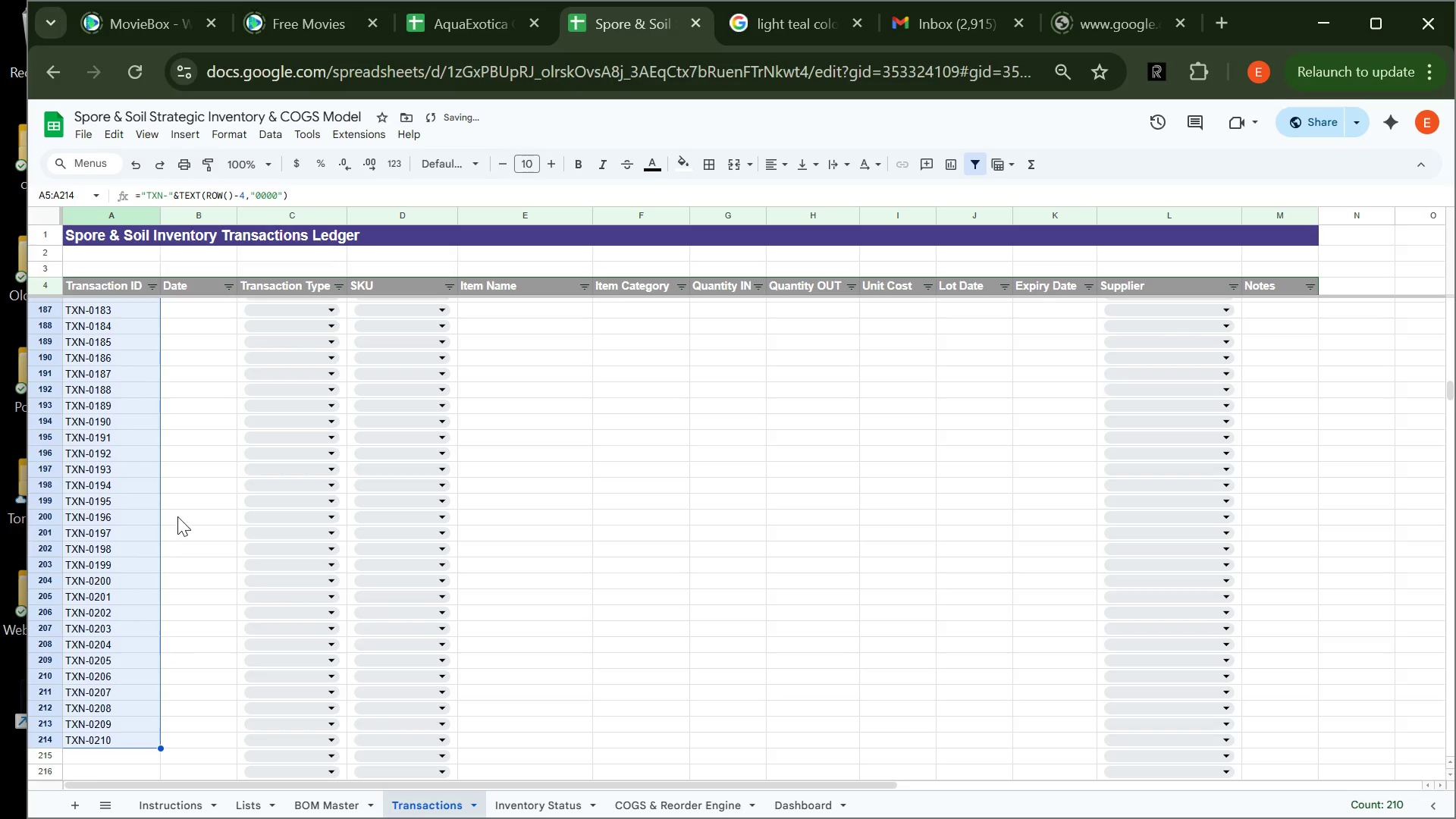 
left_click([196, 498])
 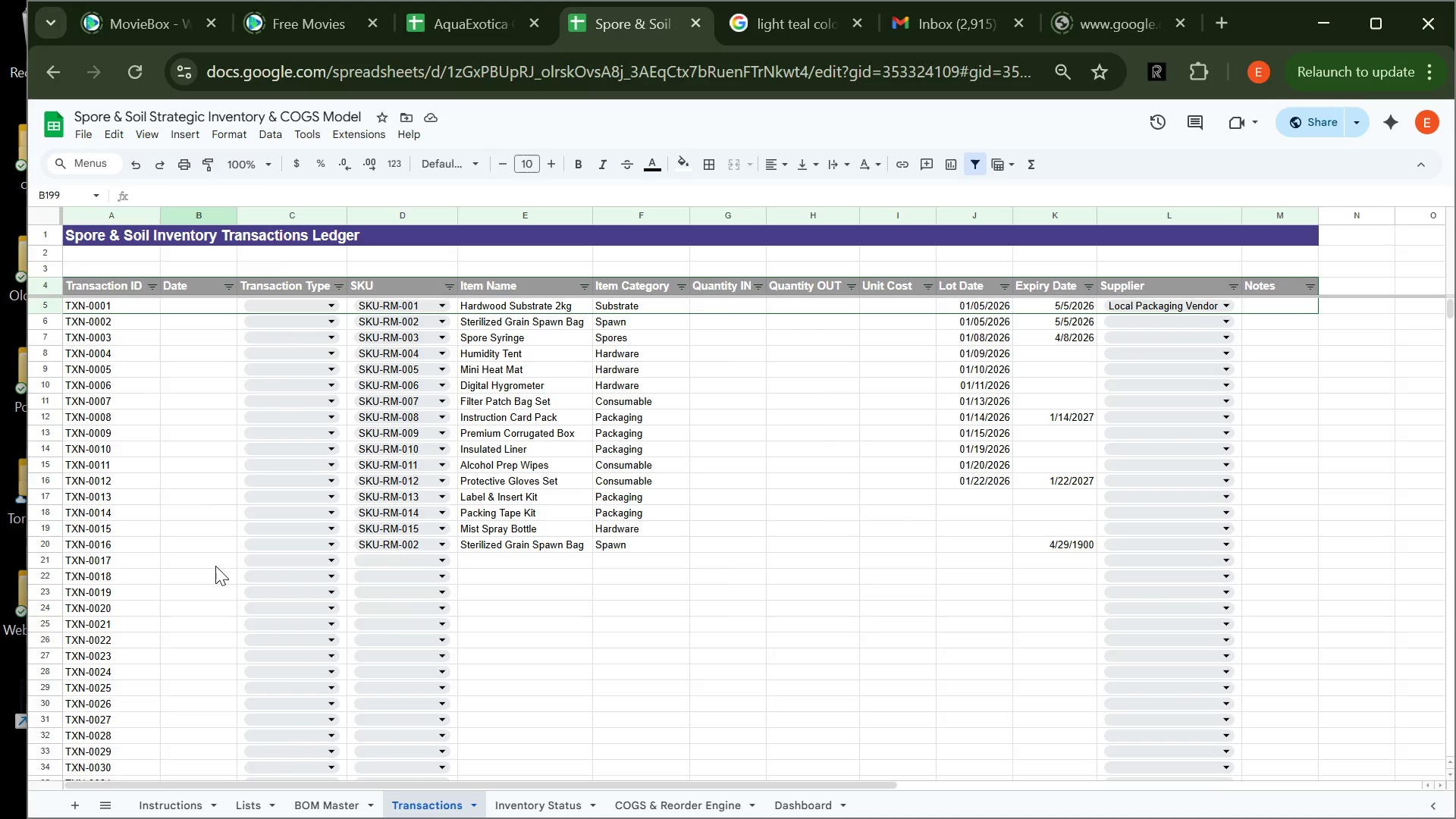 
wait(7.28)
 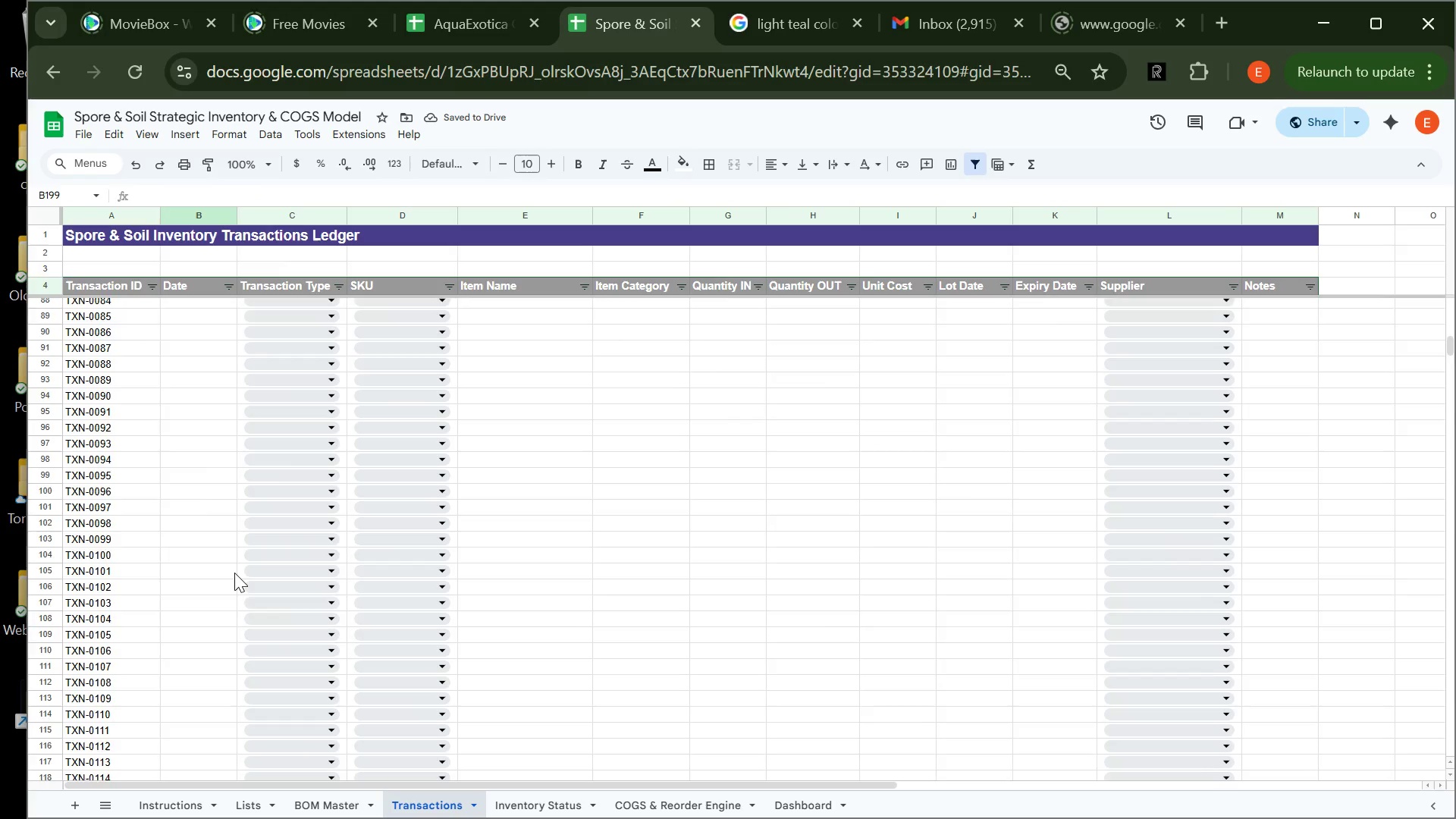 
left_click([212, 325])
 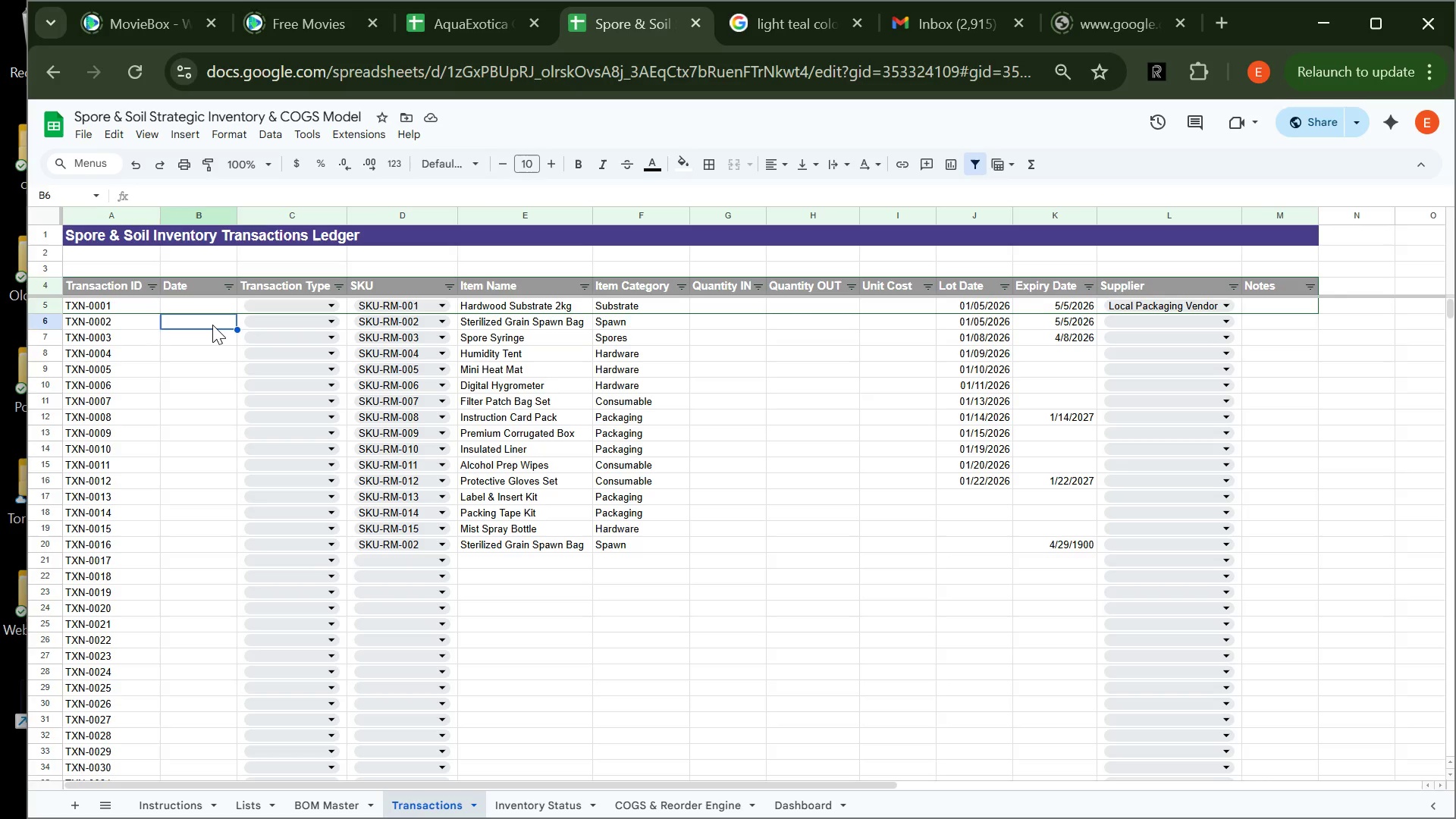 
wait(17.0)
 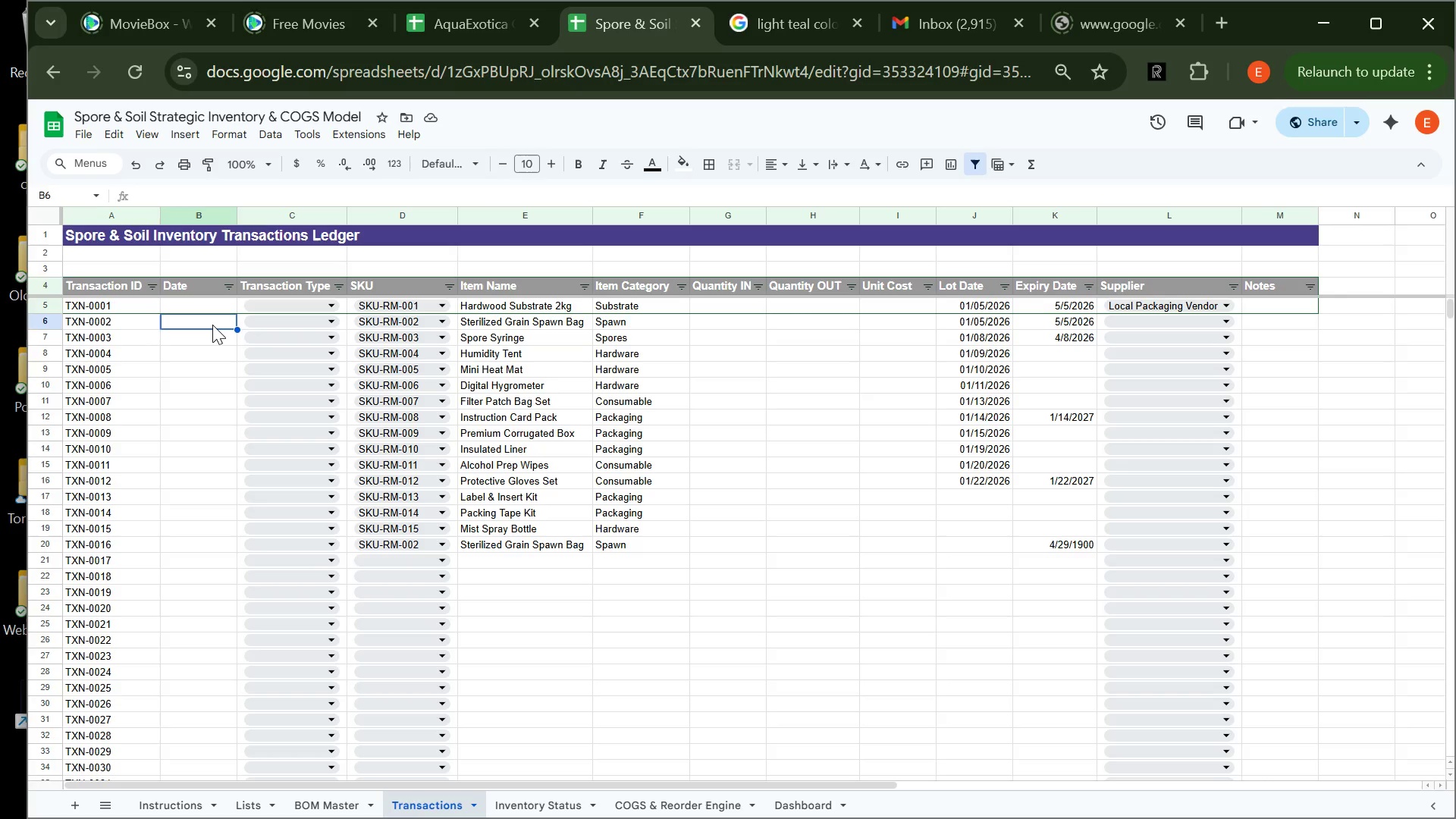 
left_click([181, 305])
 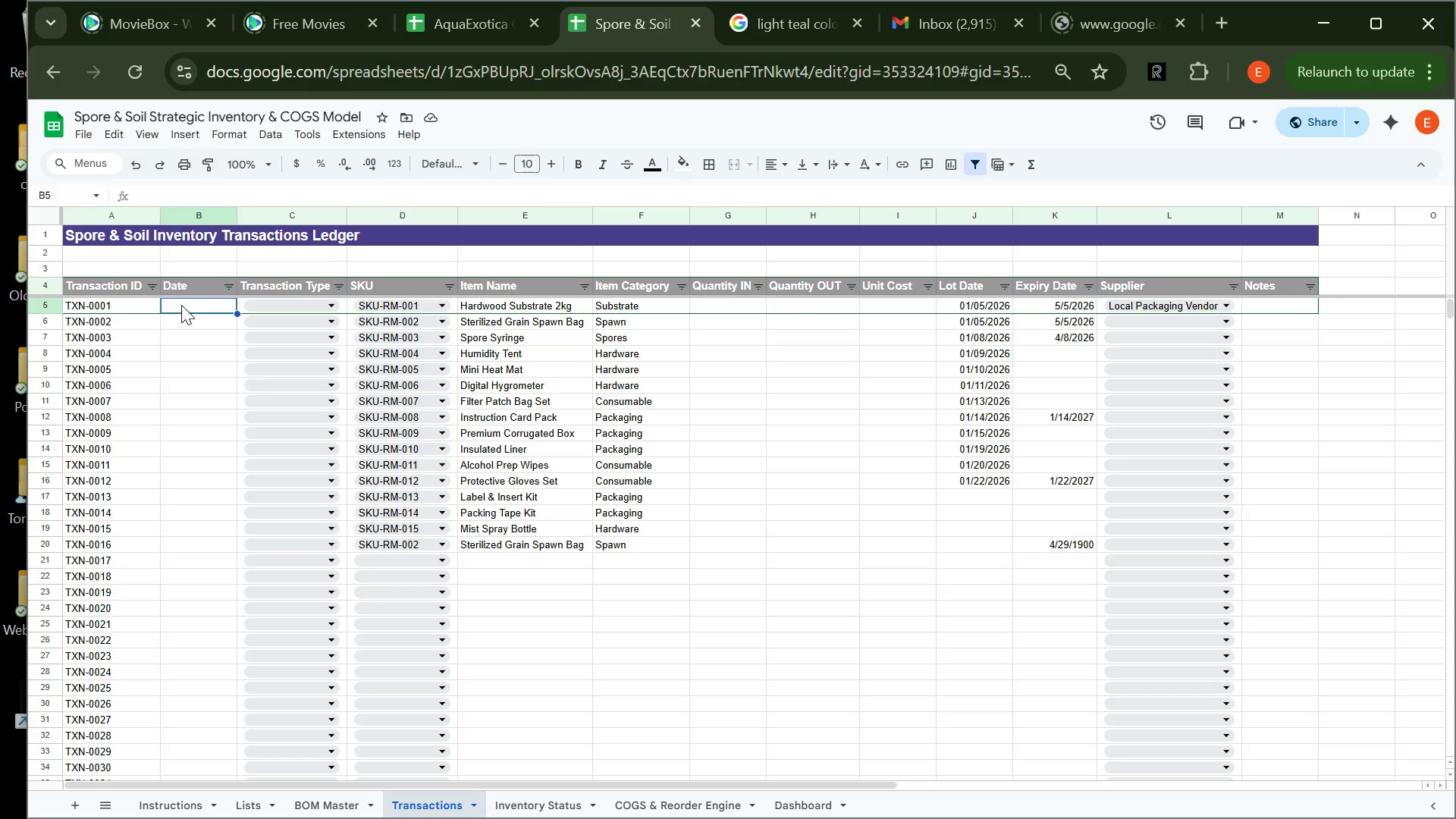 
type(=DAET)
key(Backspace)
key(Backspace)
type(TE(2025,1,1)
 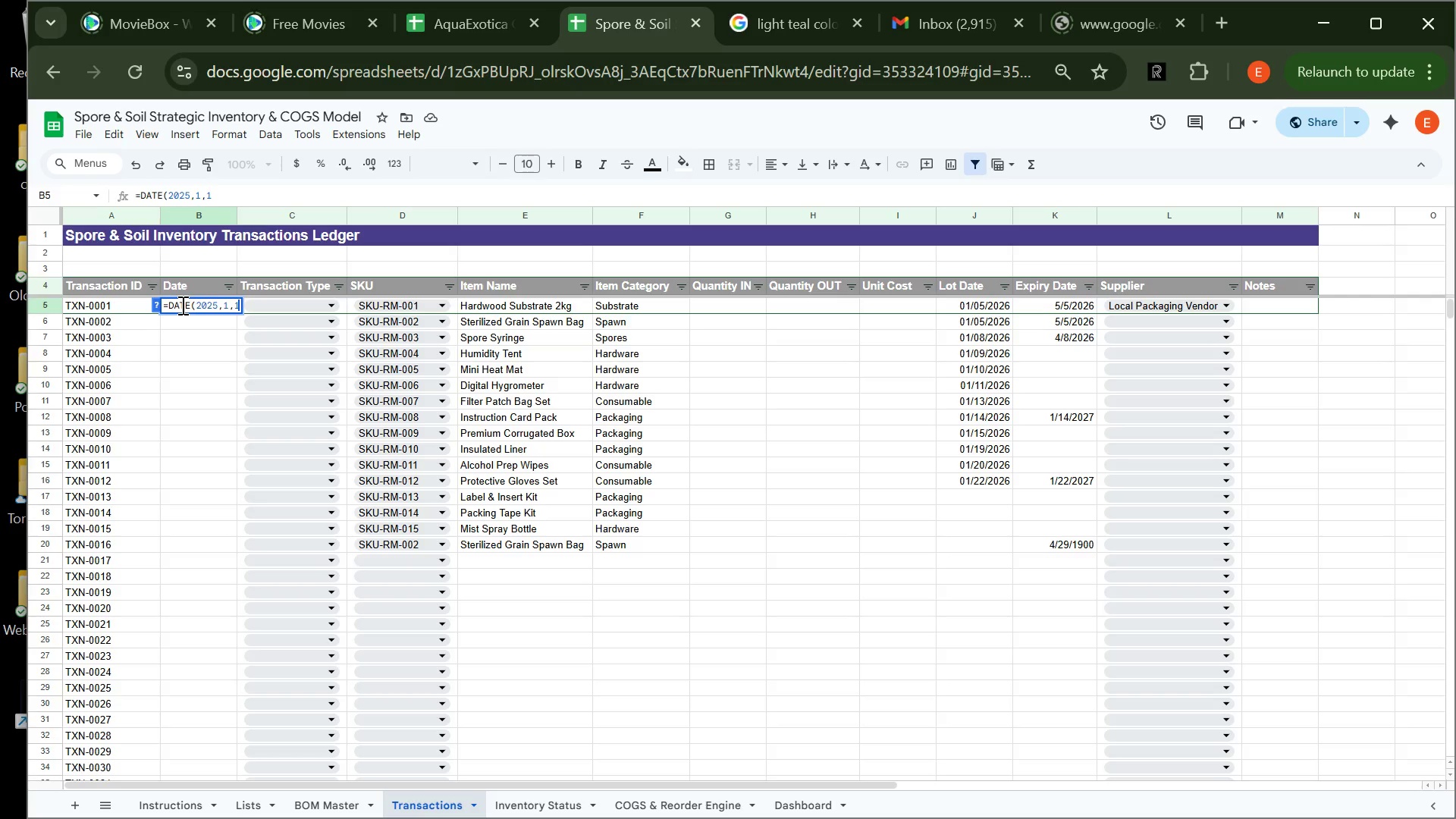 
type()+RANDBETWEEN(0,90))
 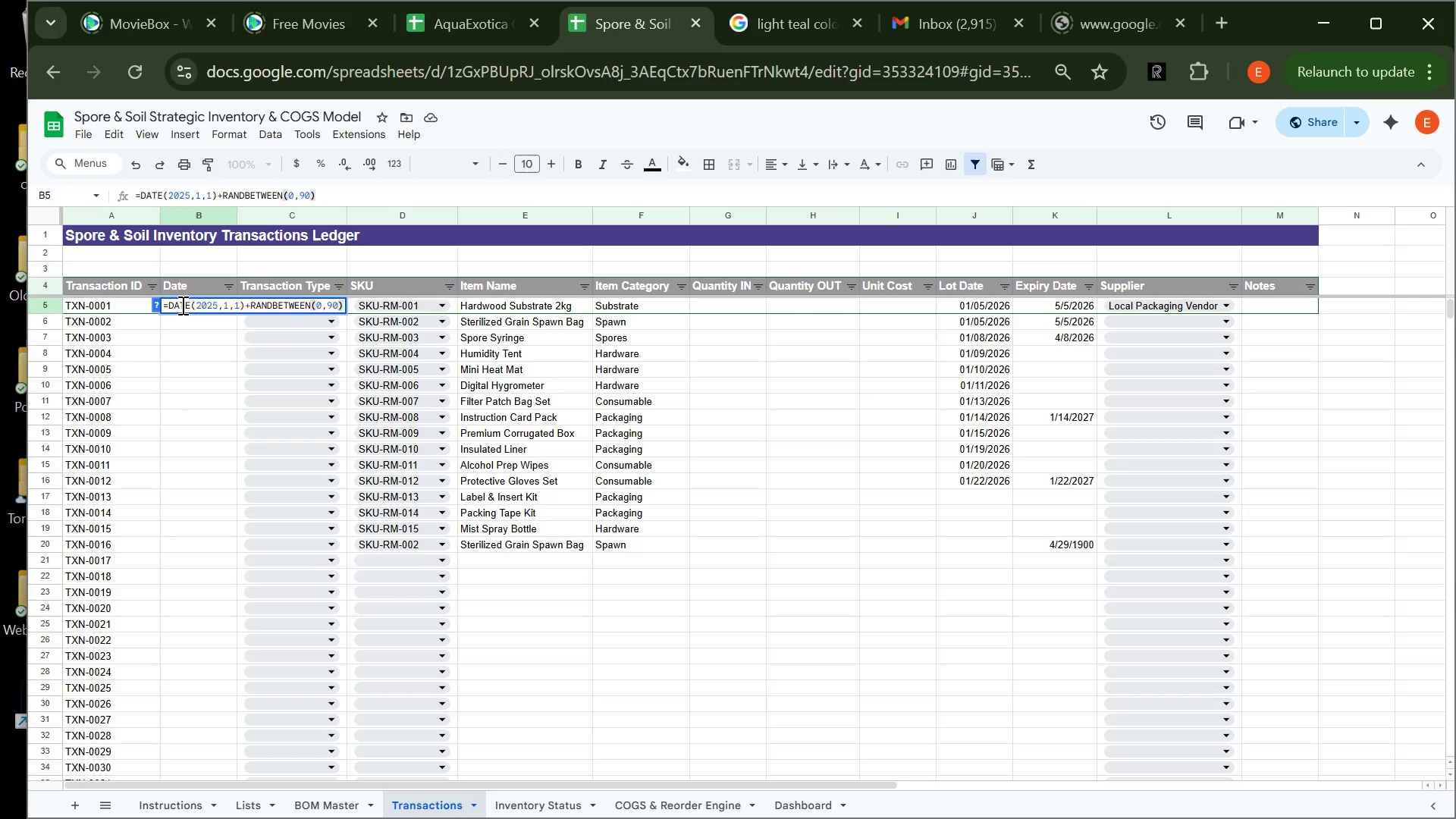 
wait(8.22)
 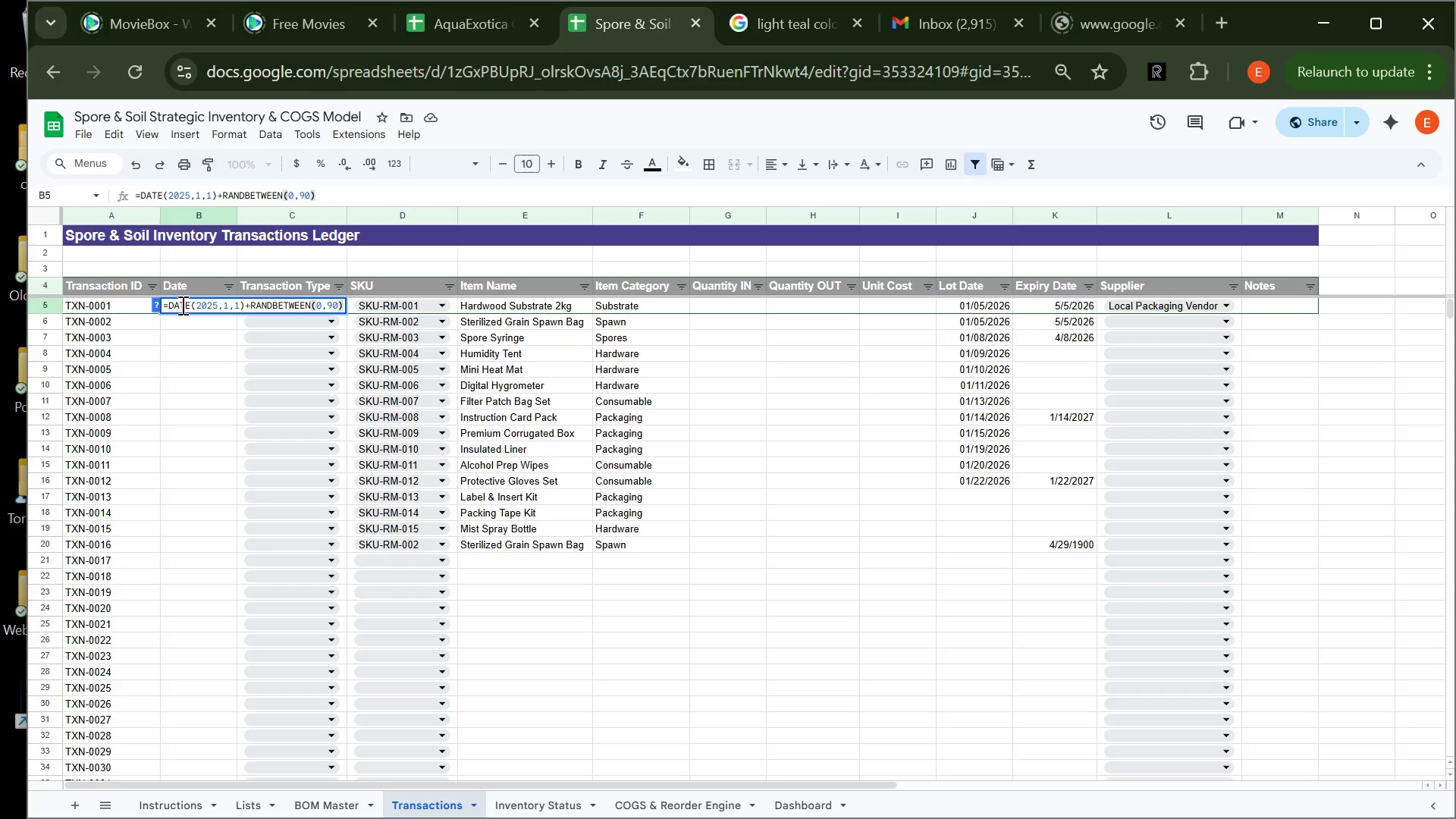 
key(Enter)
 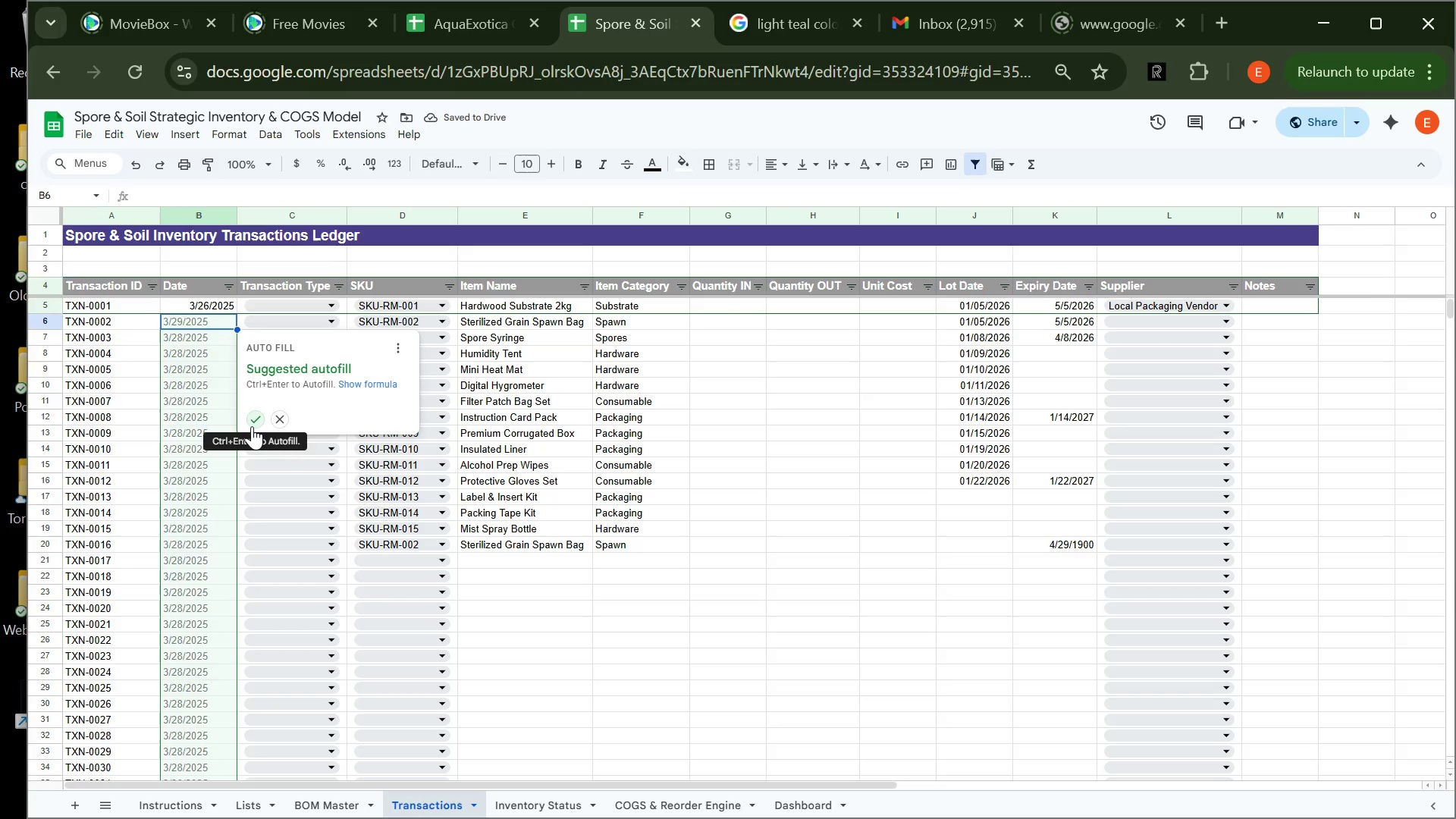 
left_click([252, 426])
 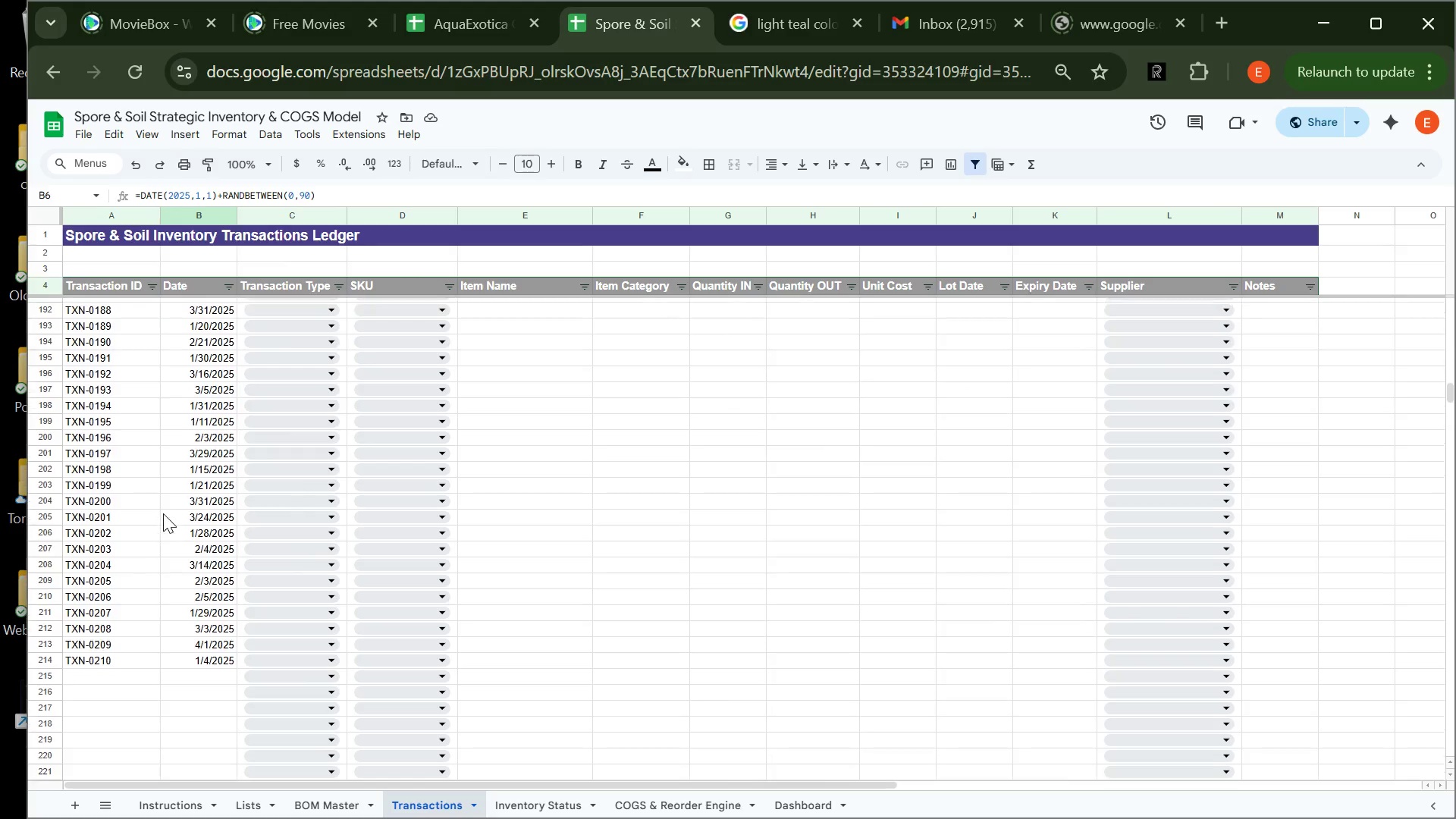 
wait(16.25)
 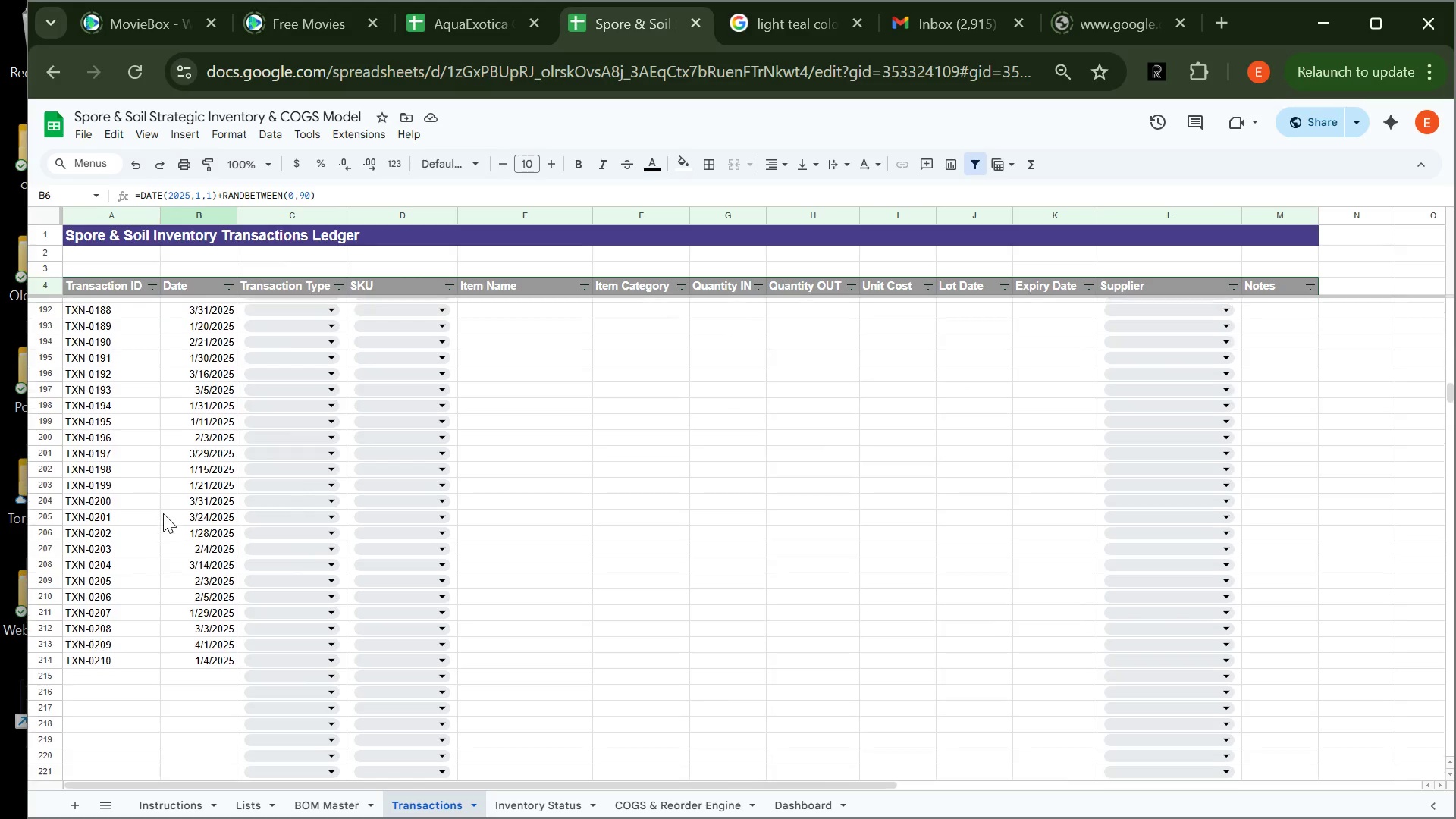 
left_click([203, 212])
 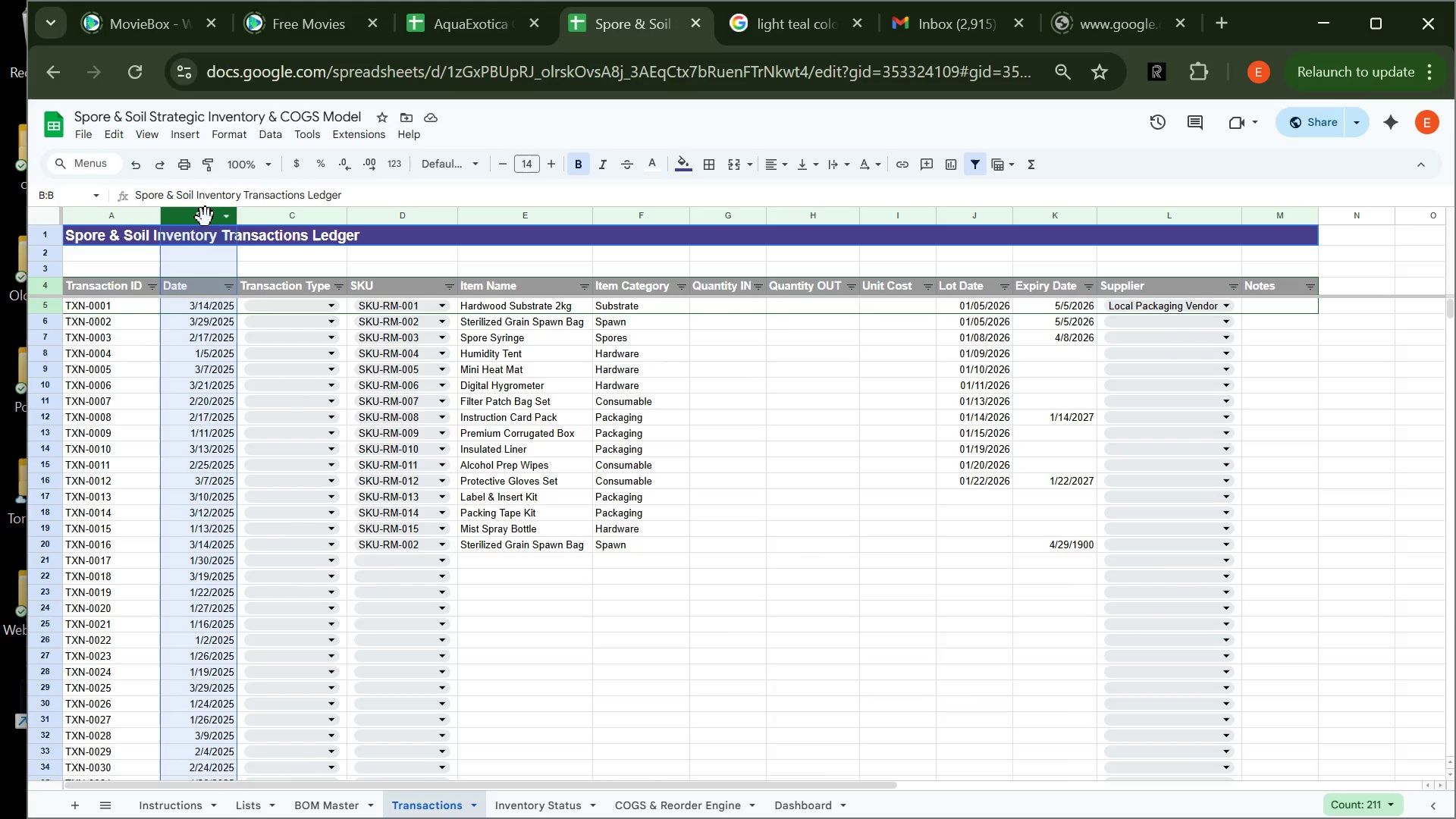 
right_click([206, 218])
 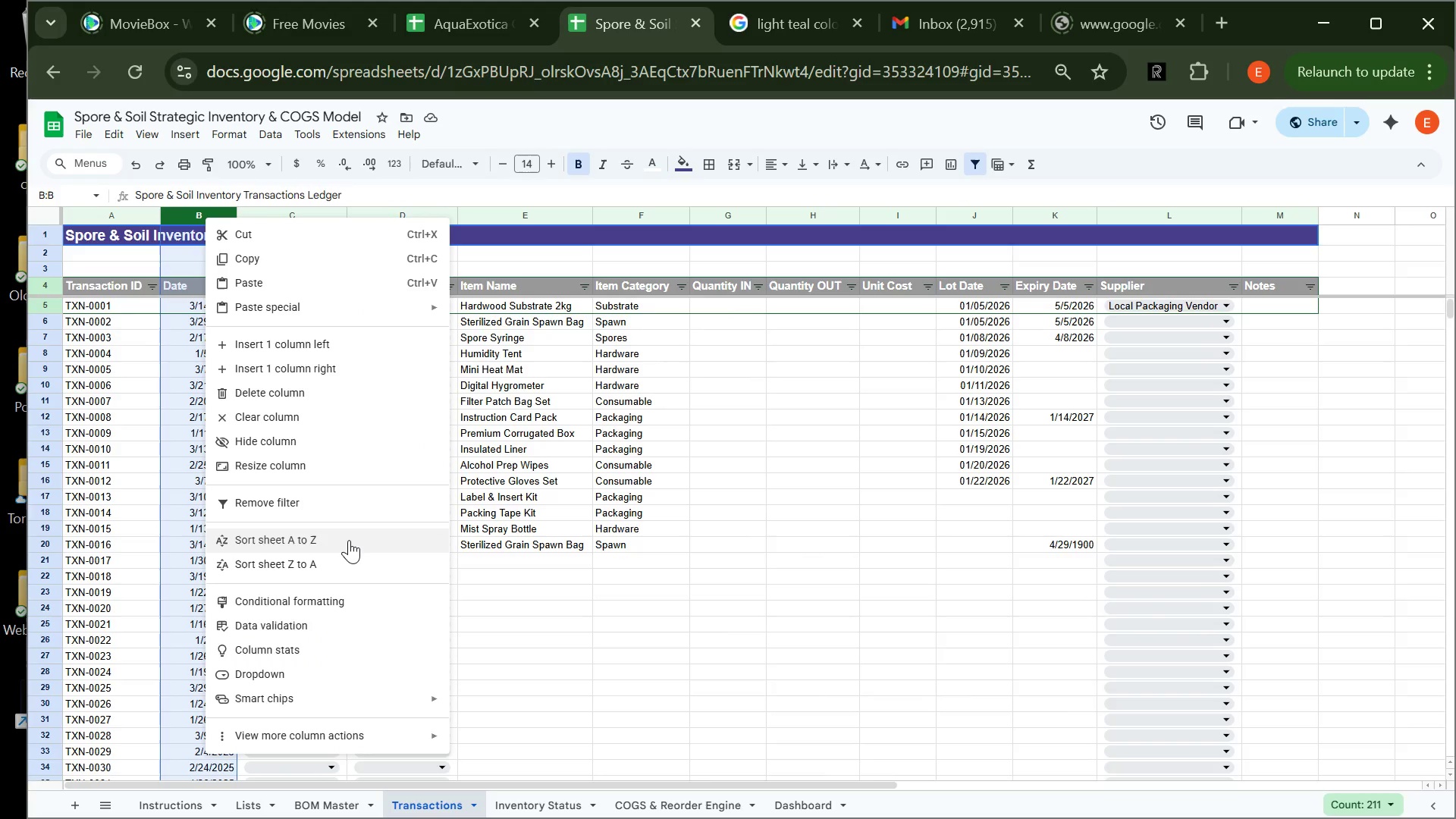 
left_click([349, 540])
 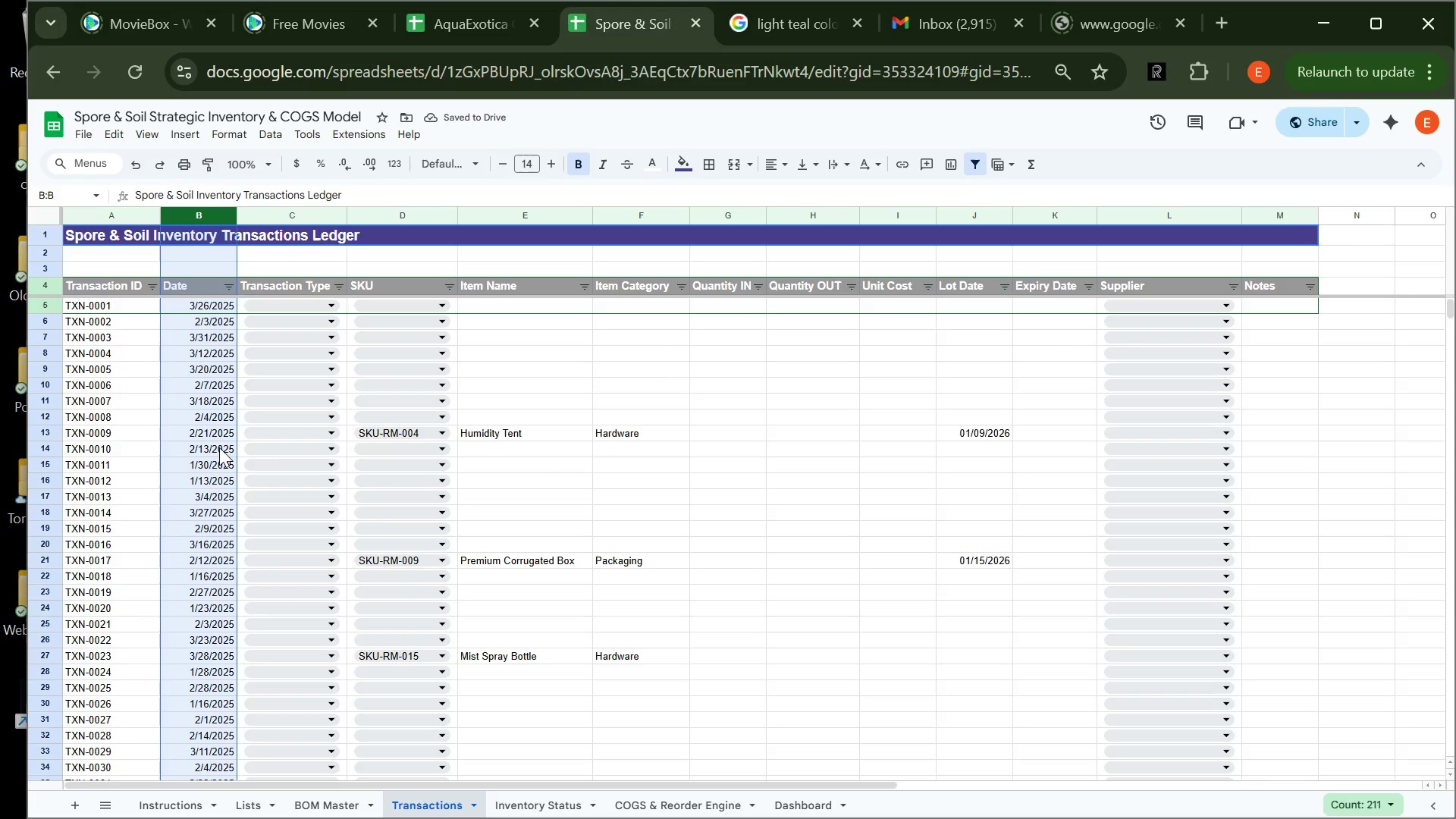 
wait(10.19)
 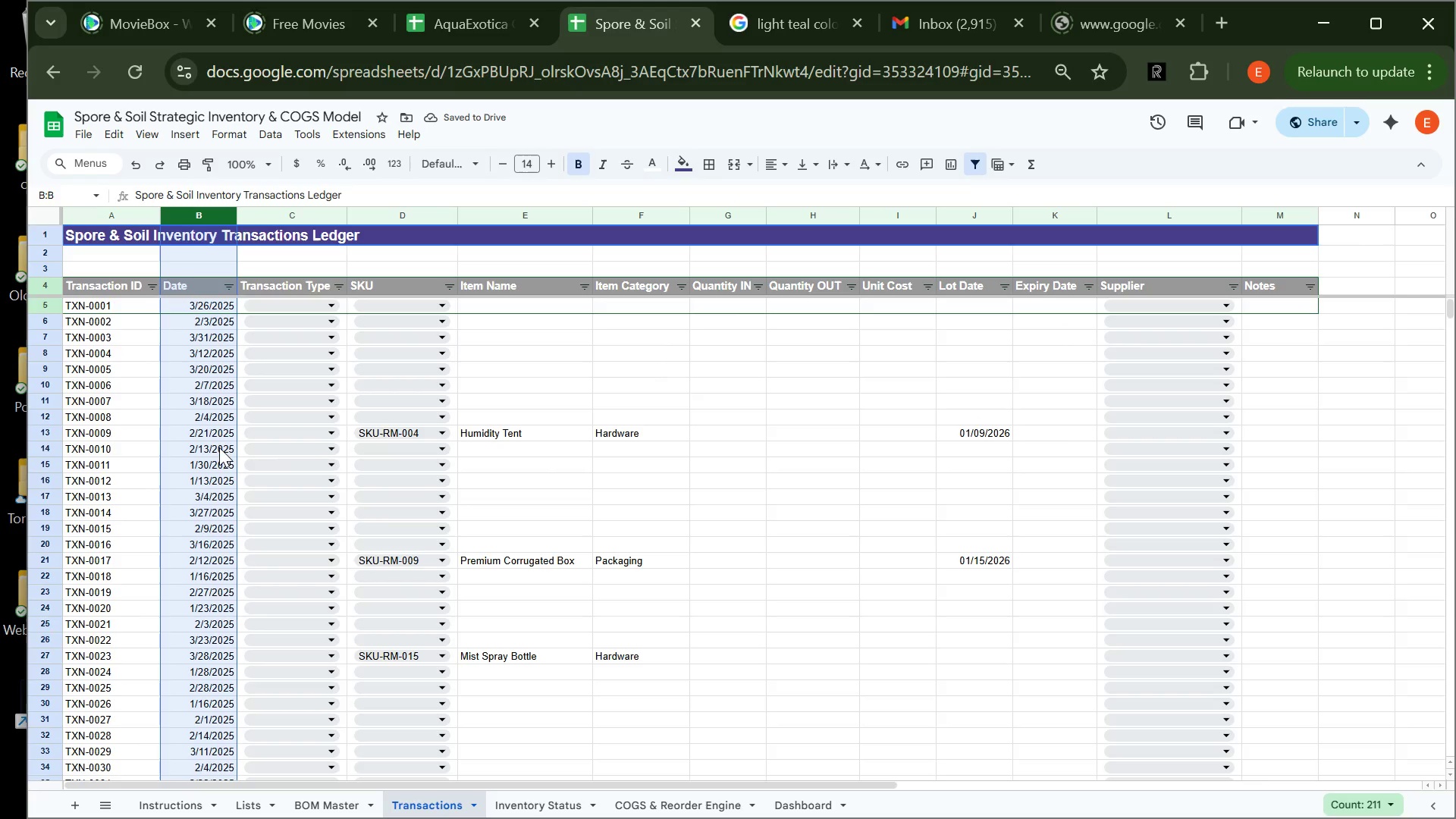 
left_click([212, 218])
 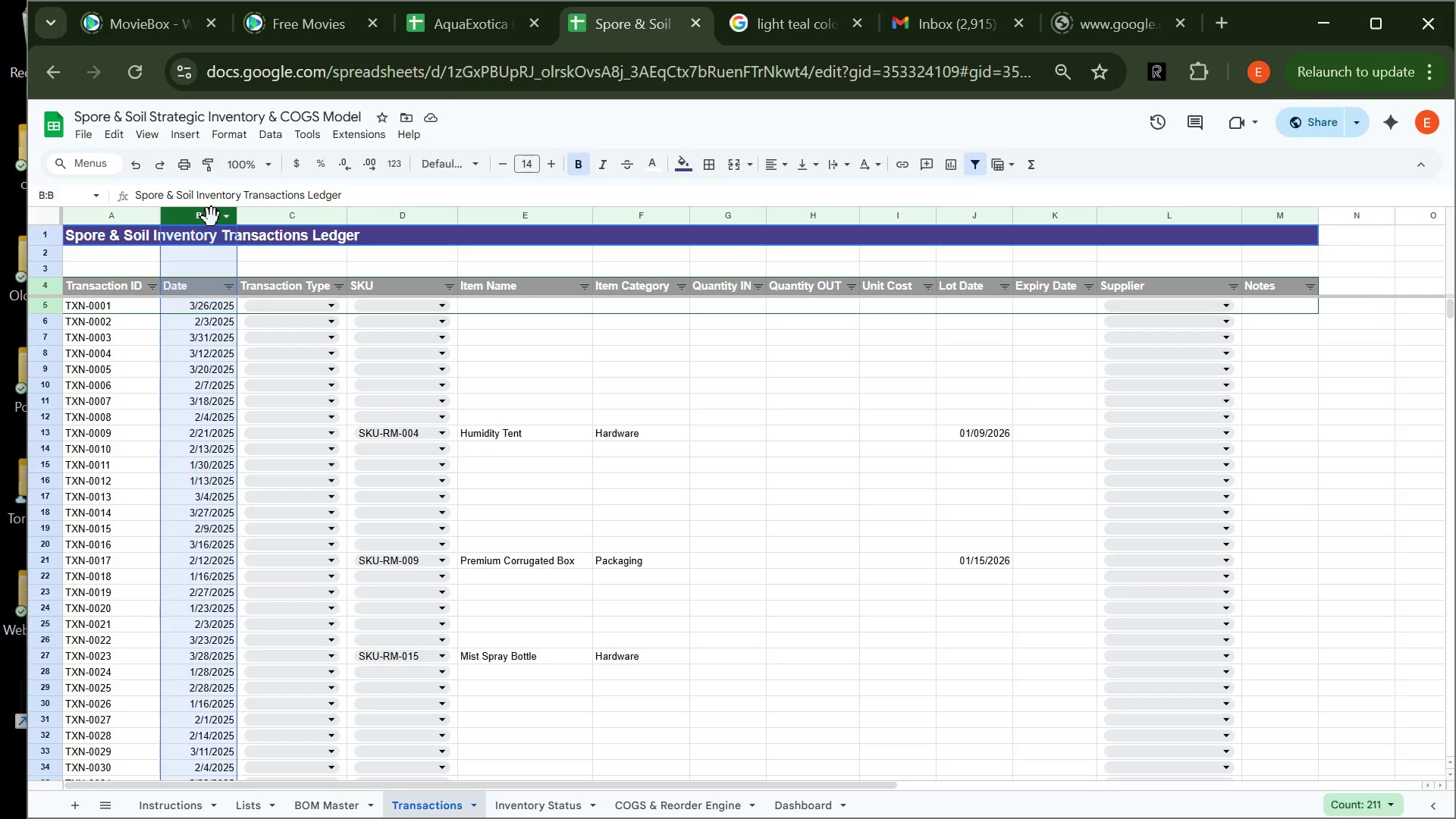 
right_click([212, 218])
 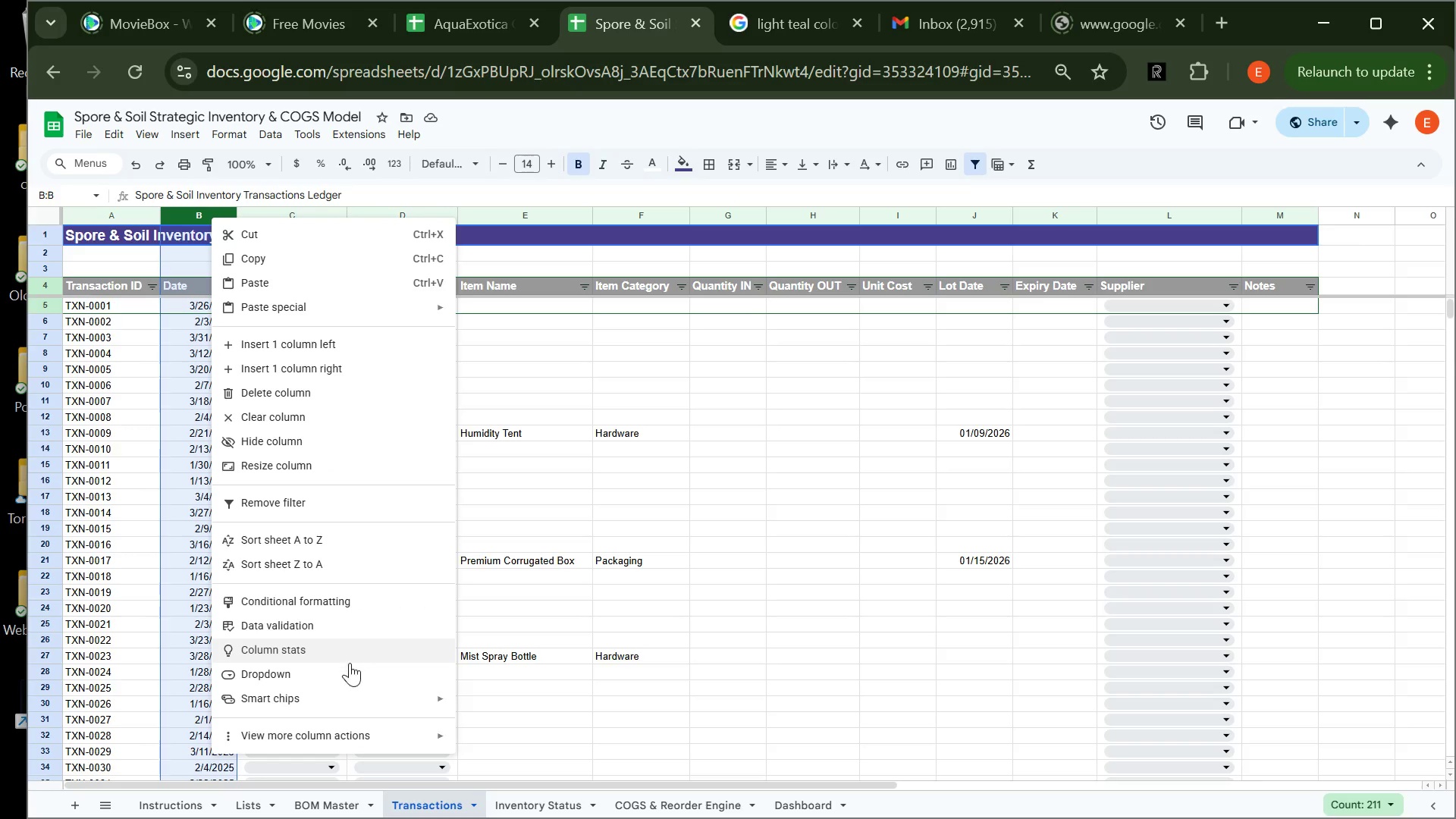 
wait(9.79)
 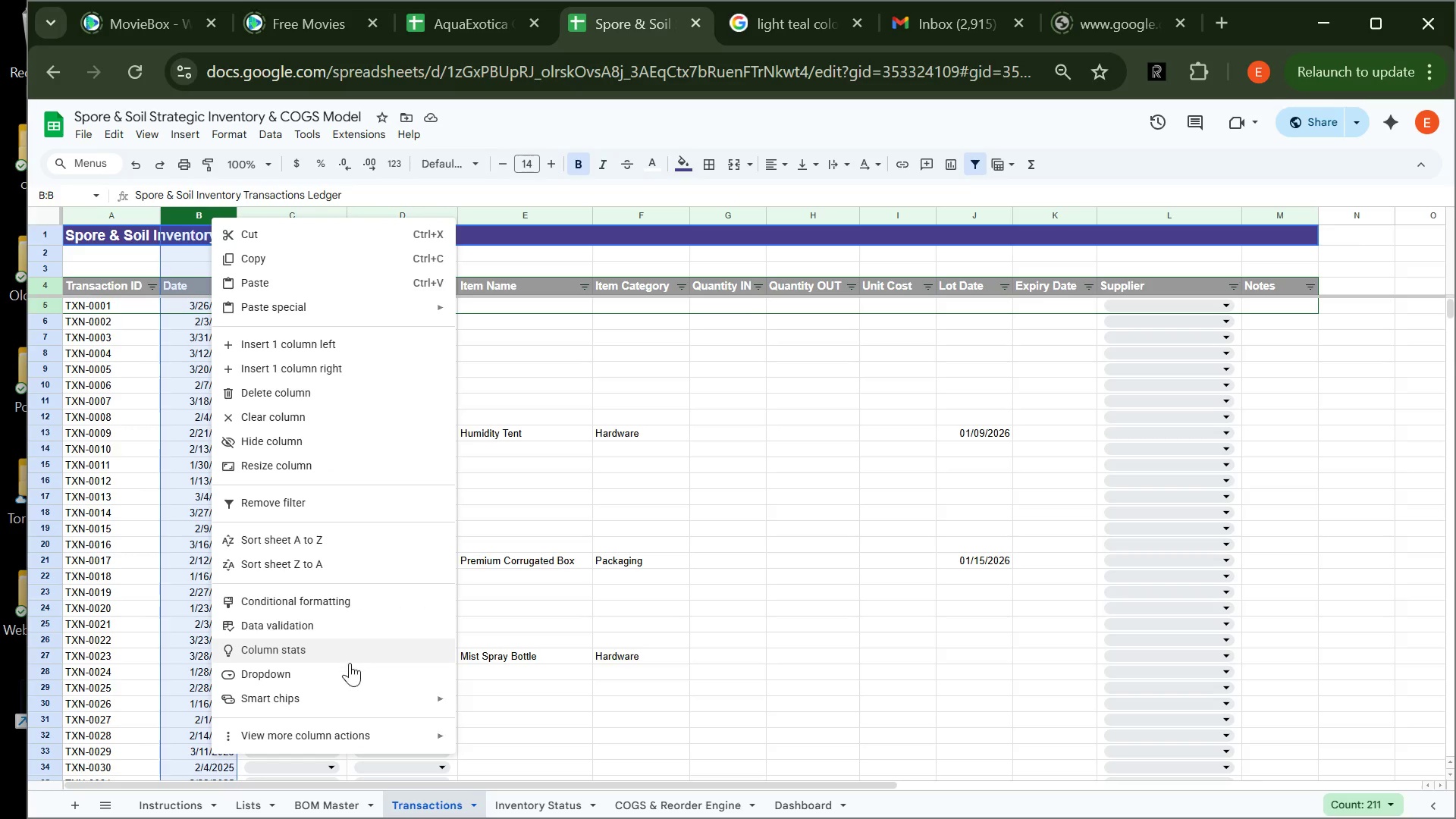 
mouse_move([403, 692])
 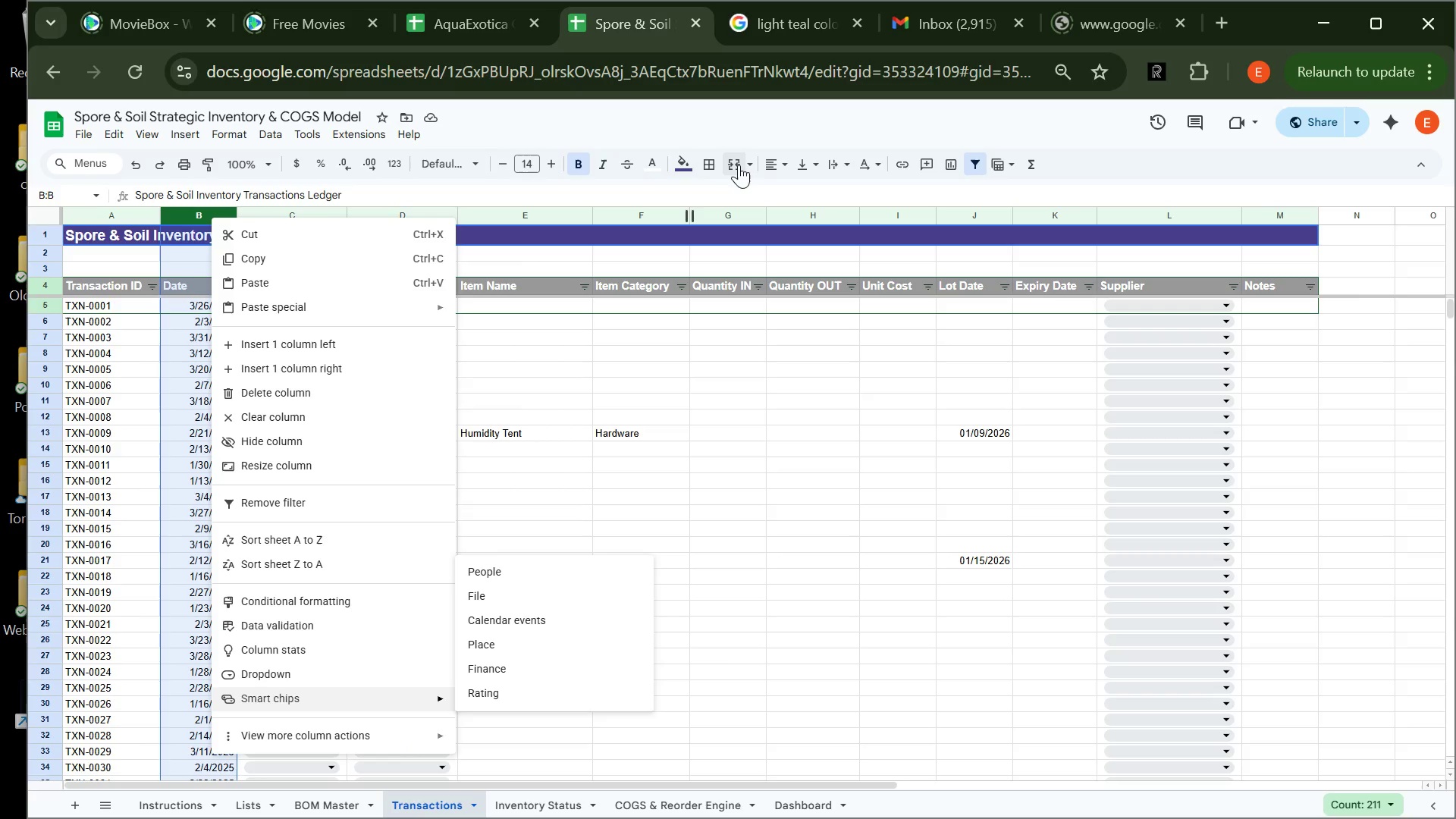 
mouse_move([787, 168])
 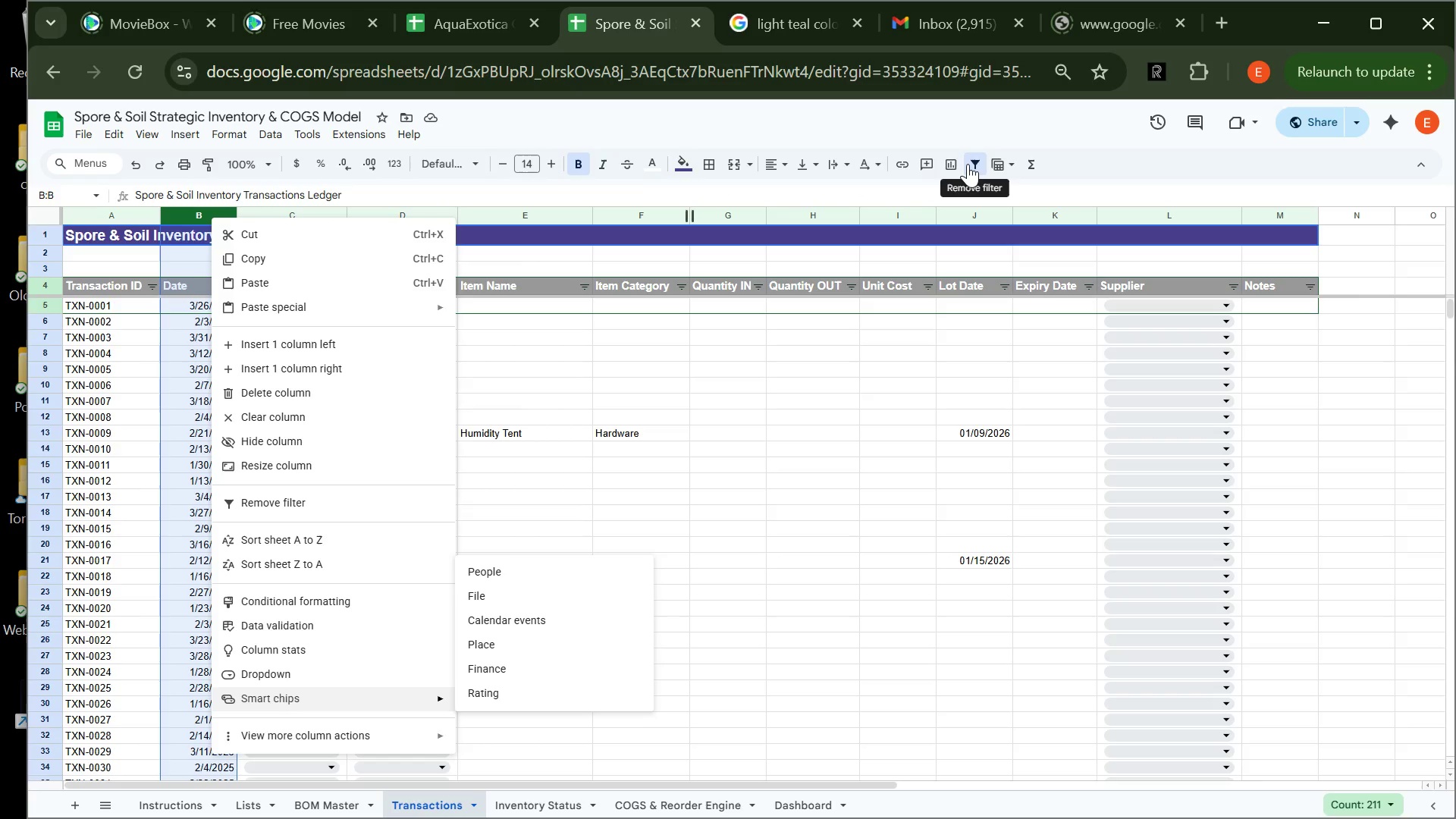 
wait(15.5)
 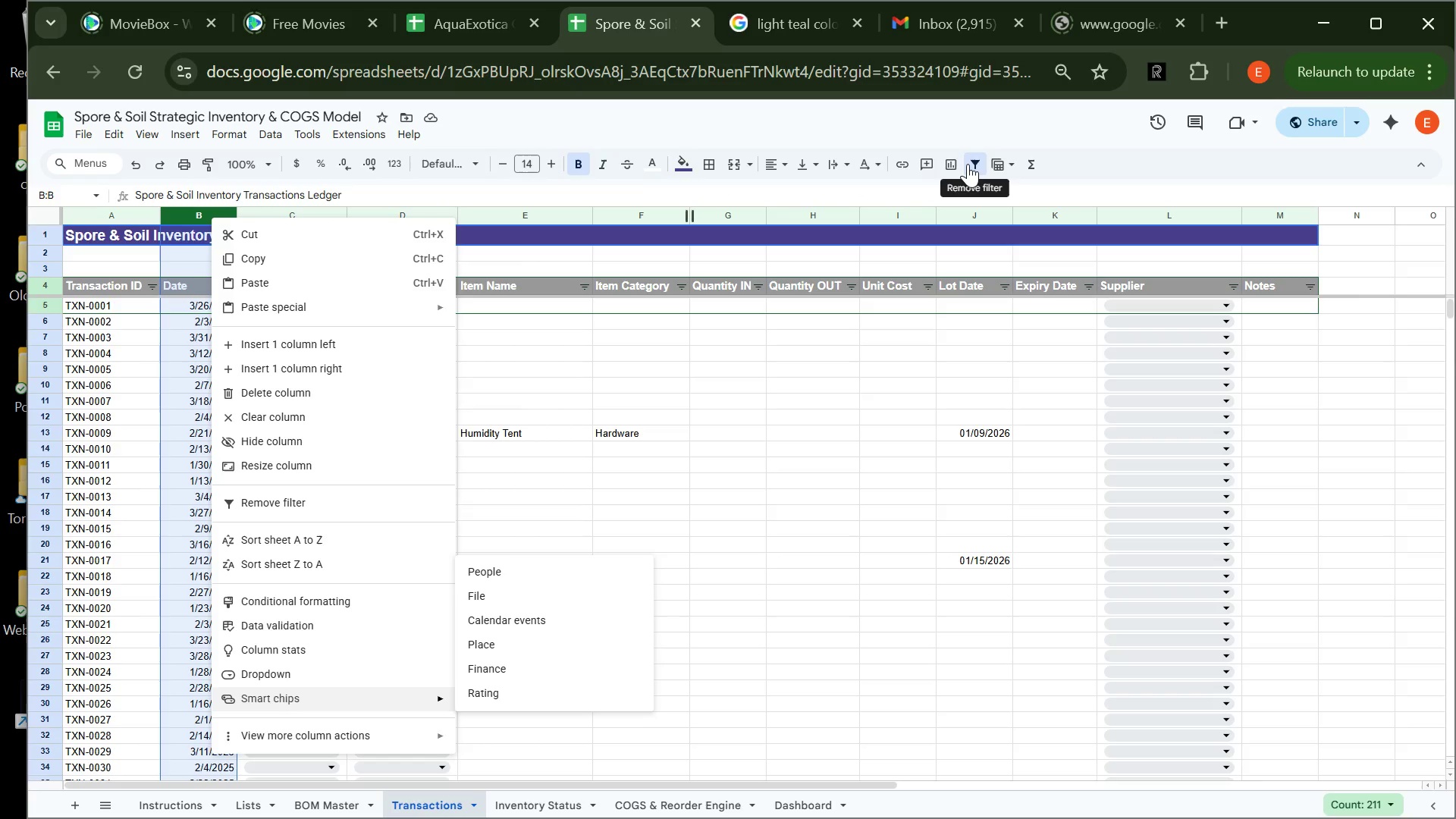 
left_click([1010, 166])
 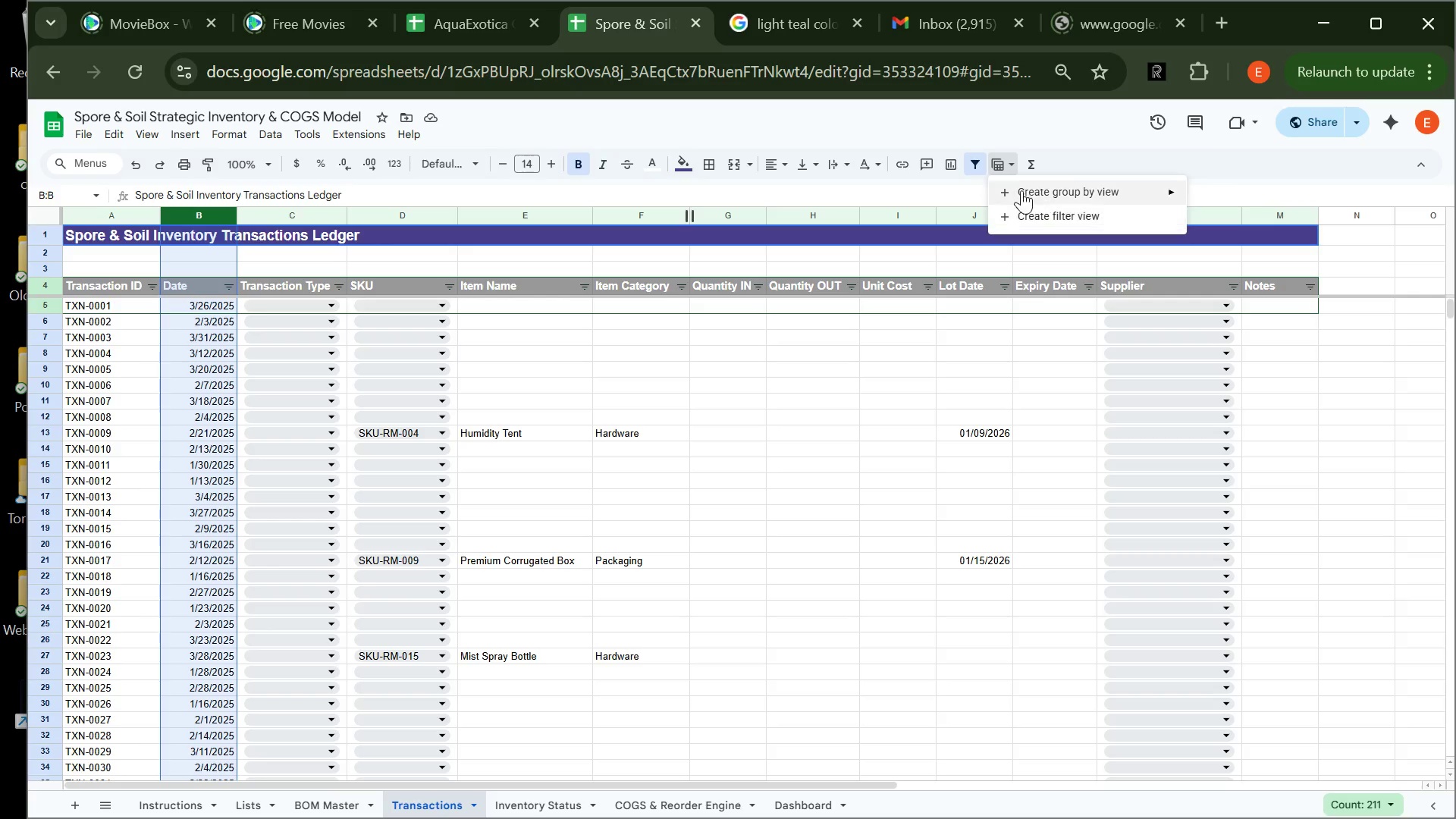 
wait(9.04)
 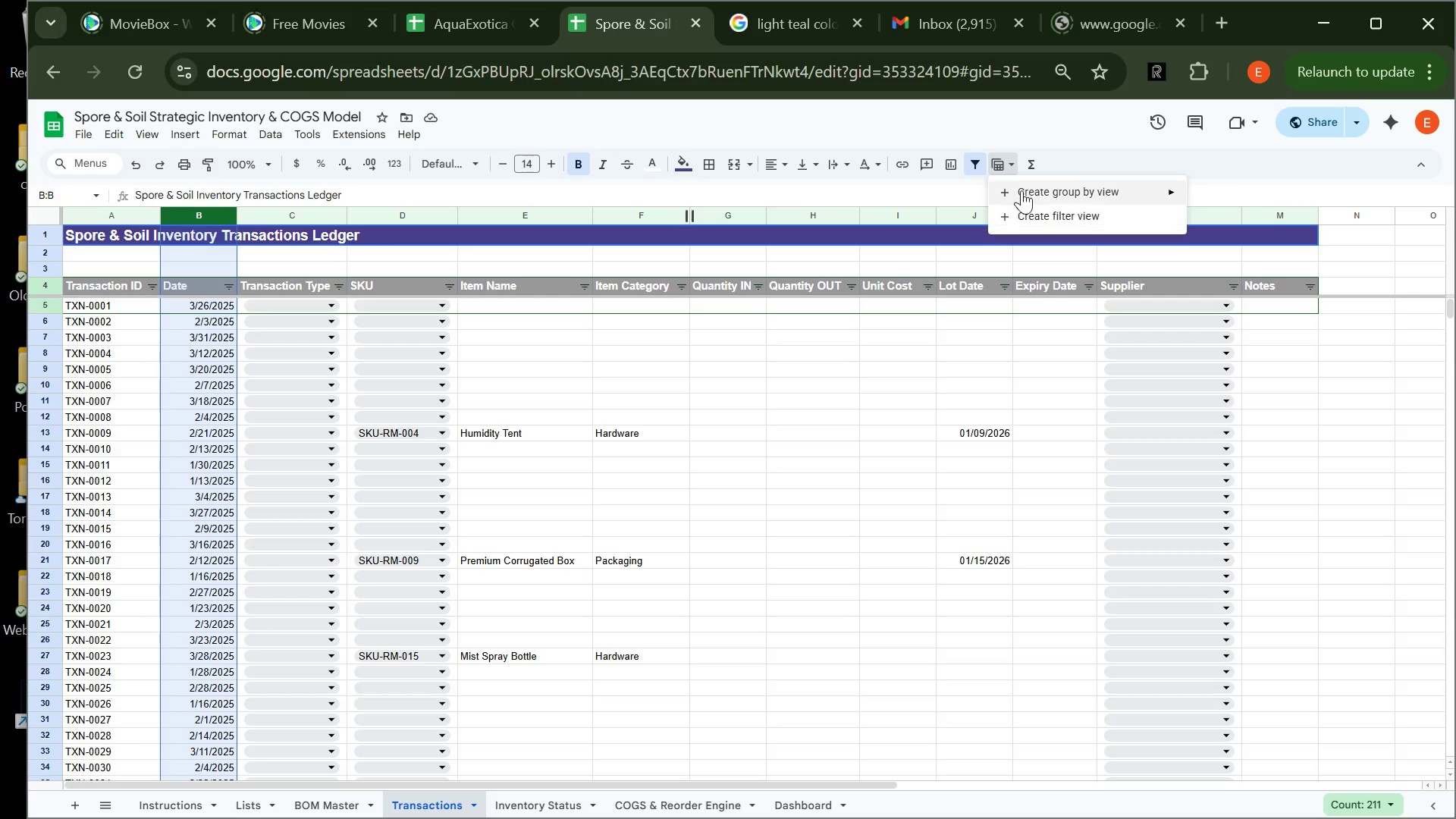 
mouse_move([409, 181])
 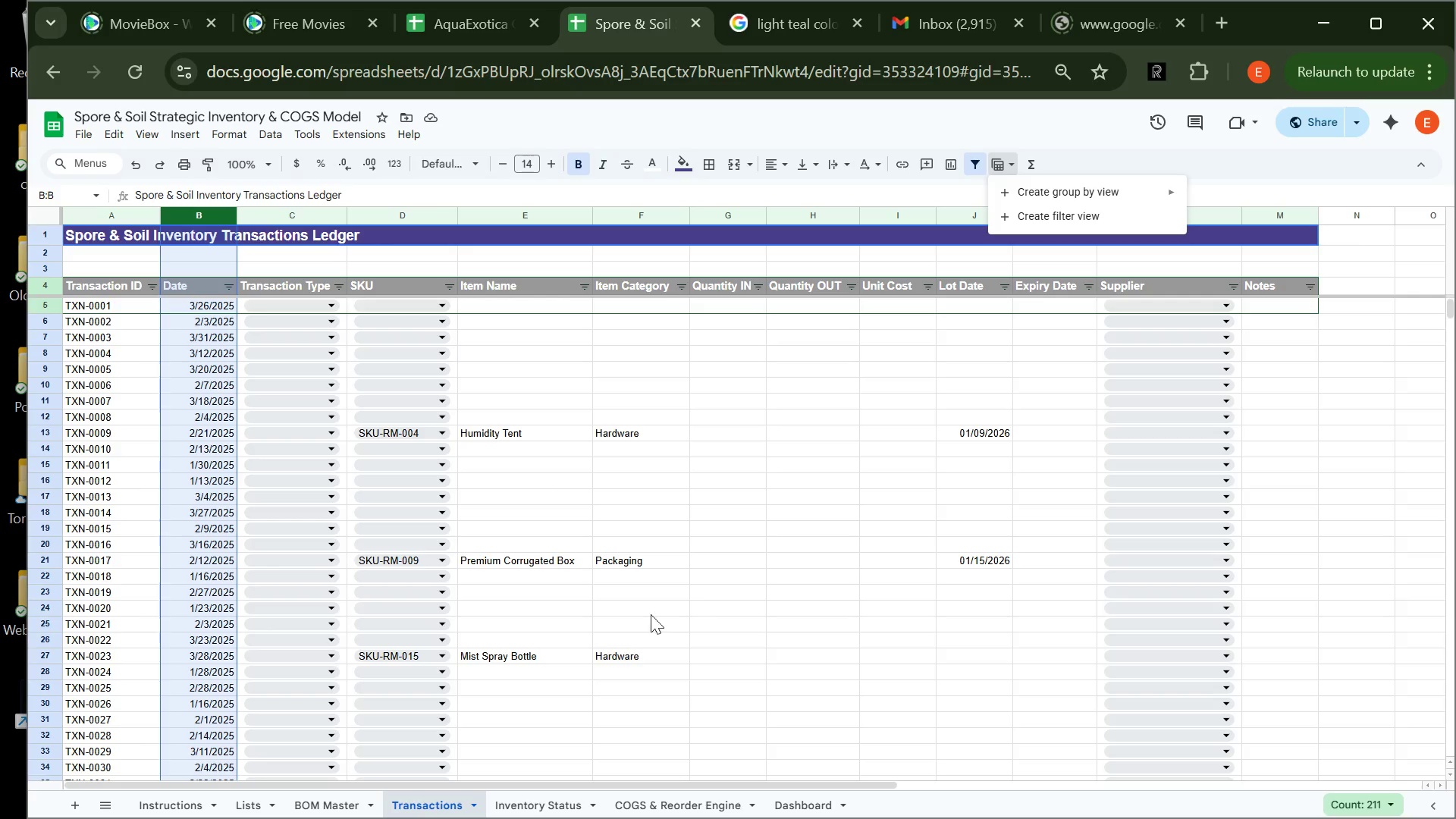 
left_click([774, 629])
 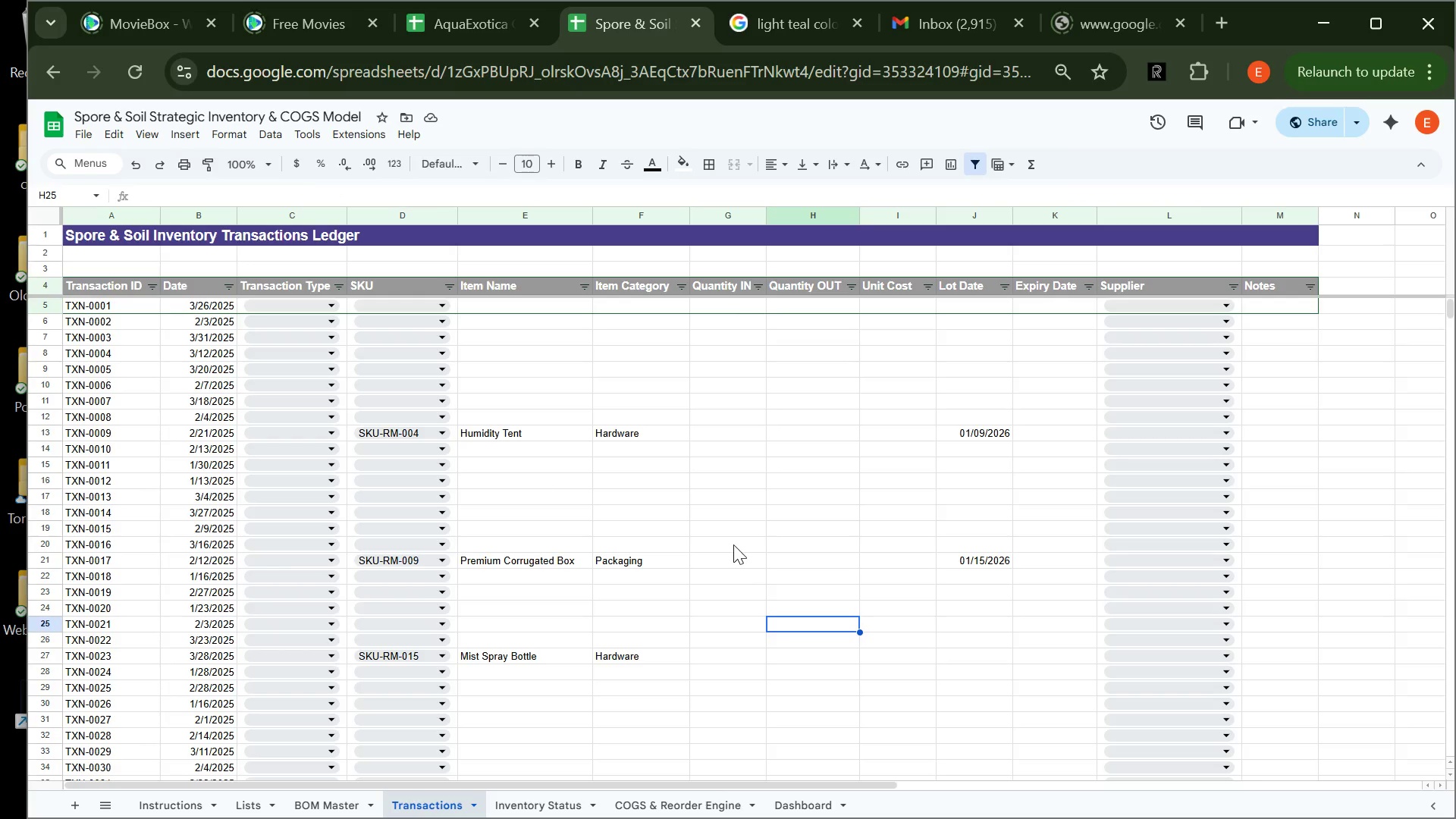 
left_click([733, 544])
 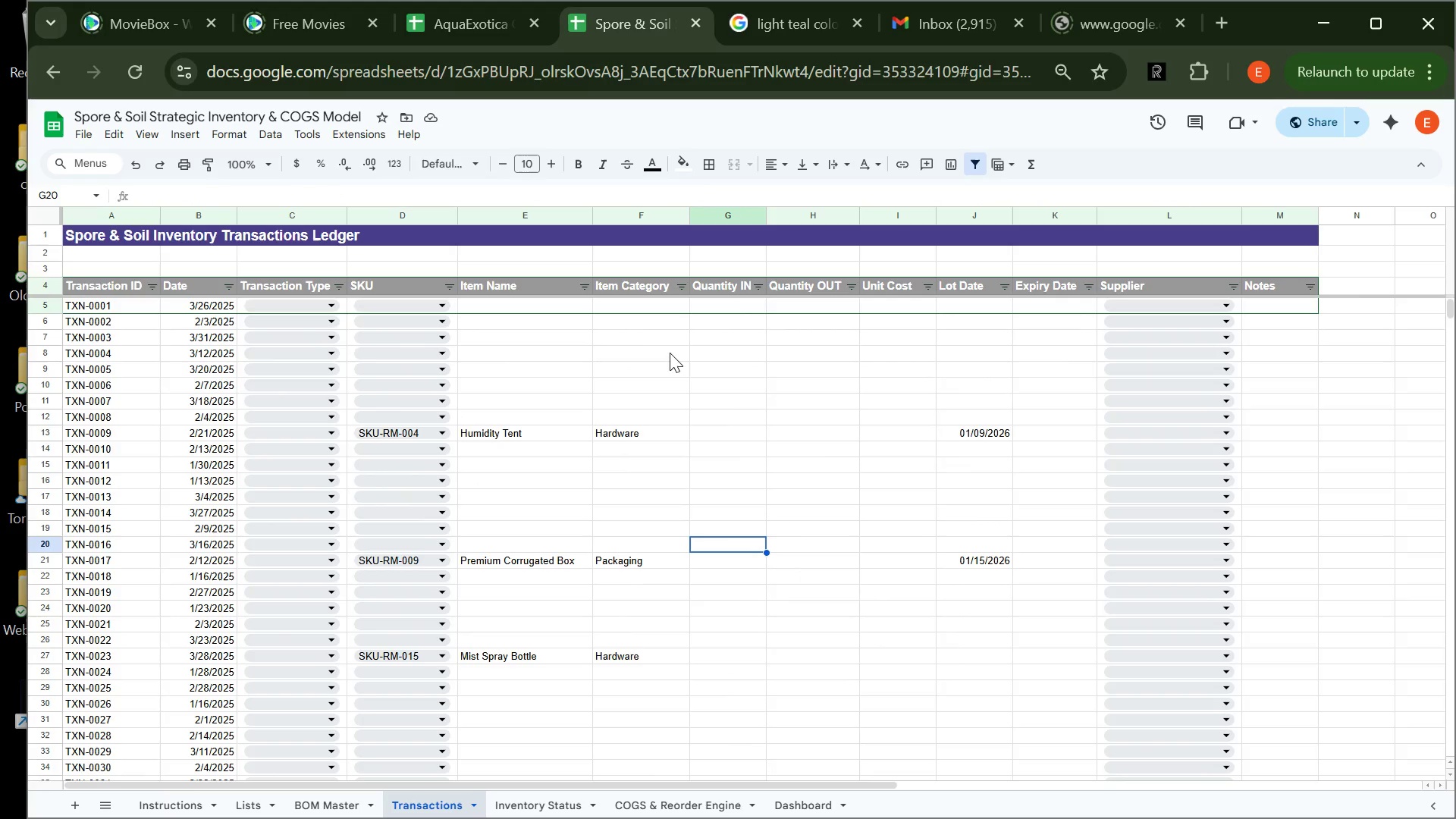 
left_click([652, 338])
 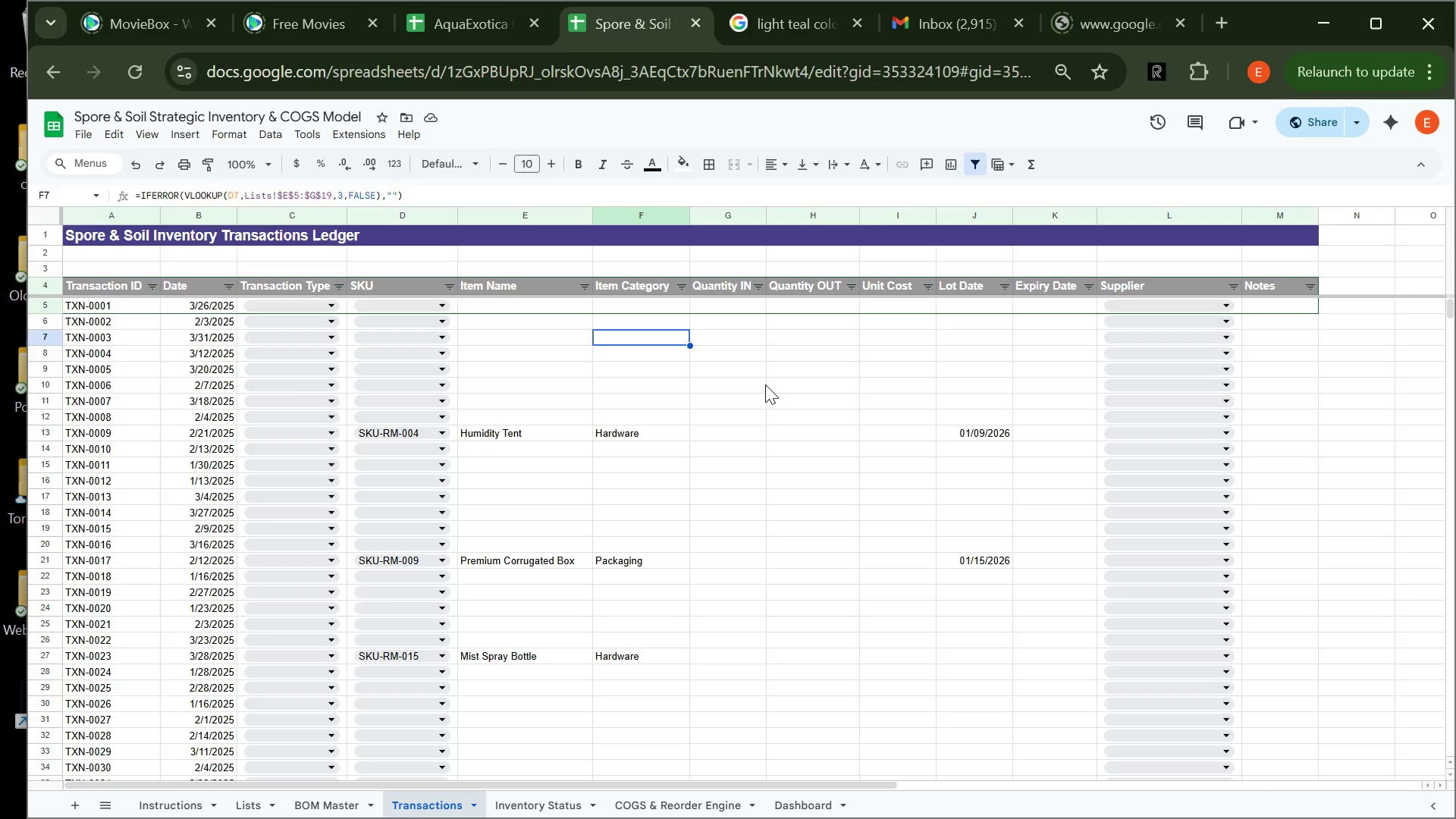 
left_click([765, 384])
 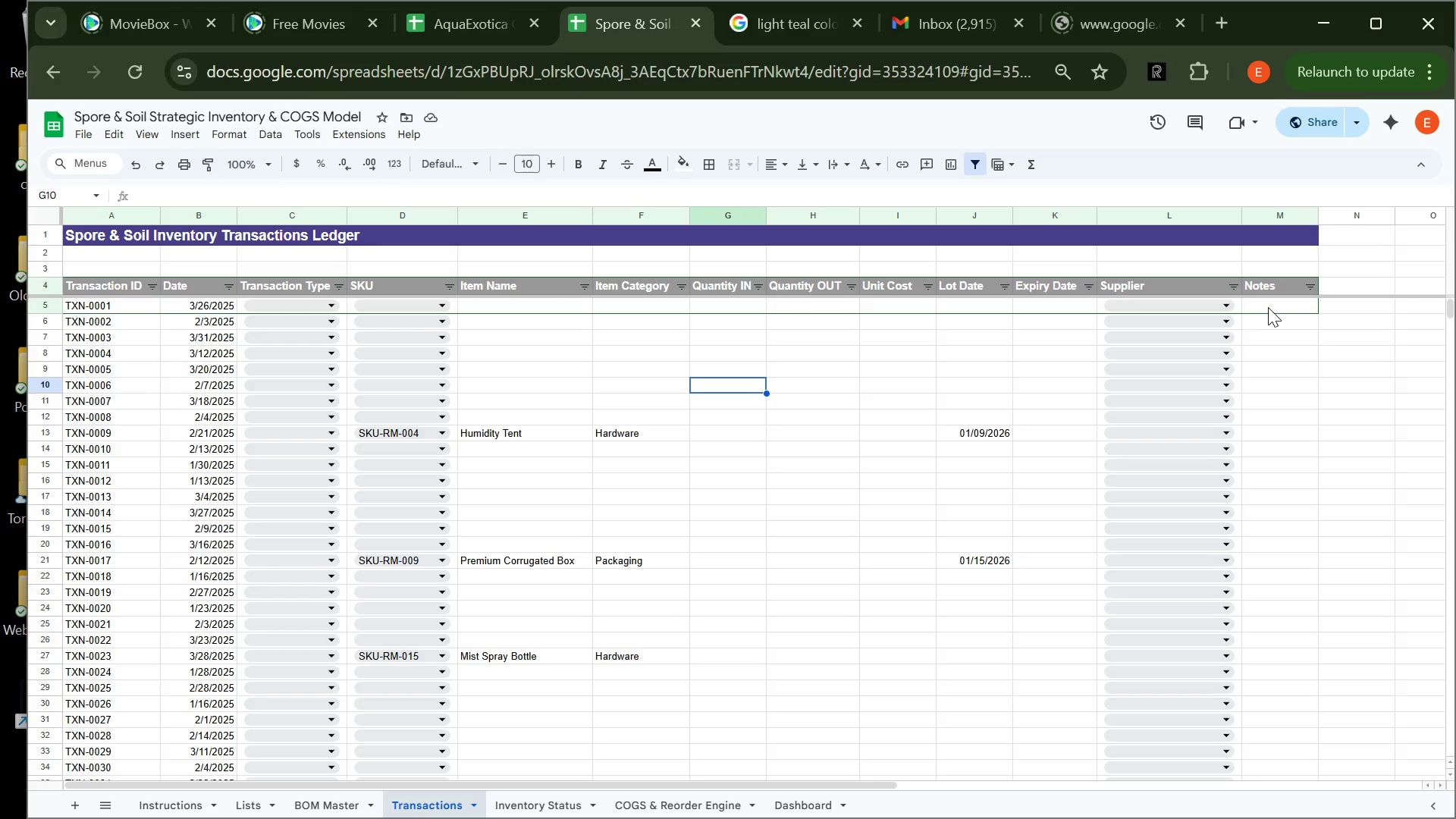 
left_click([1269, 306])
 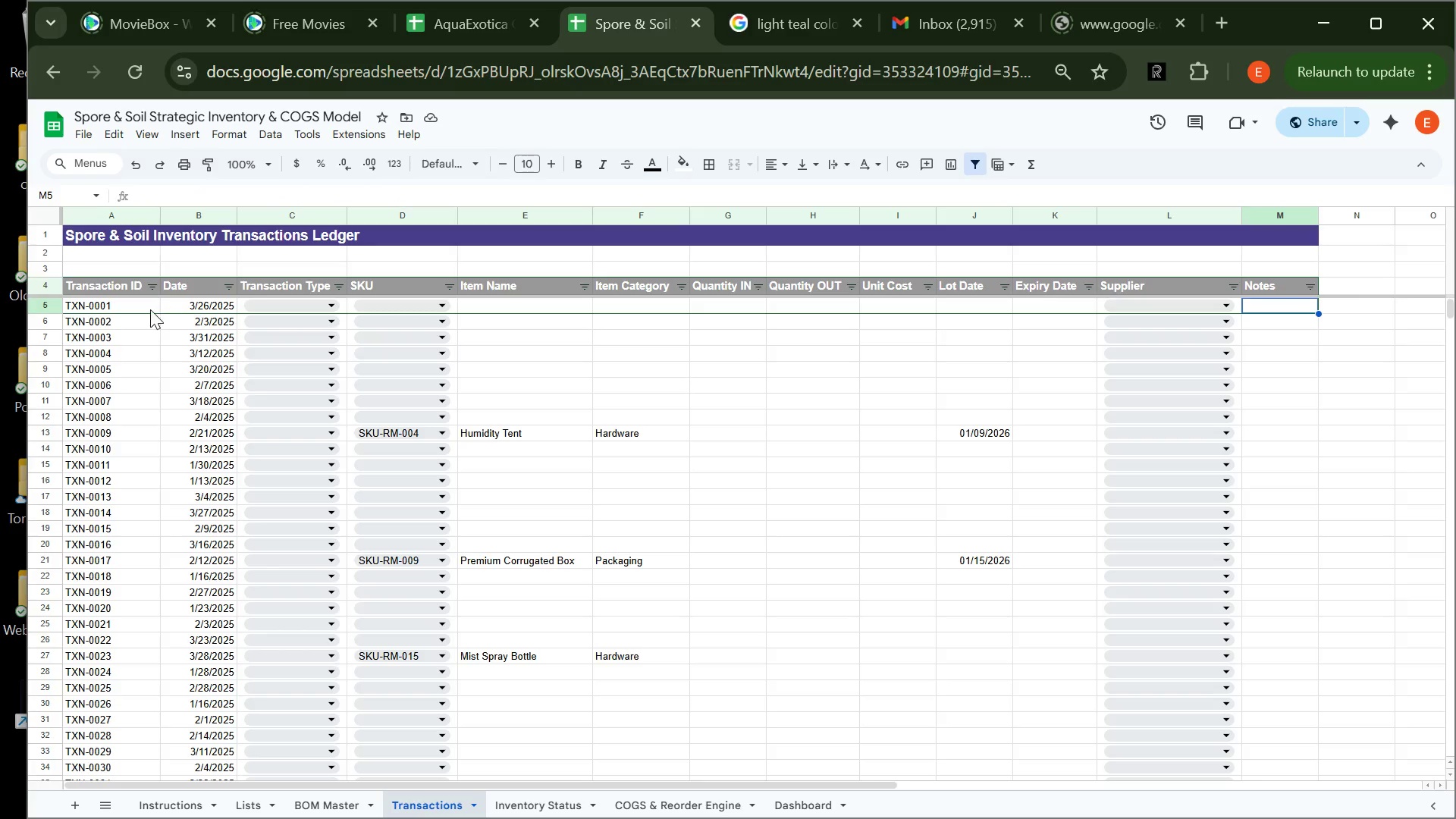 
left_click([131, 309])
 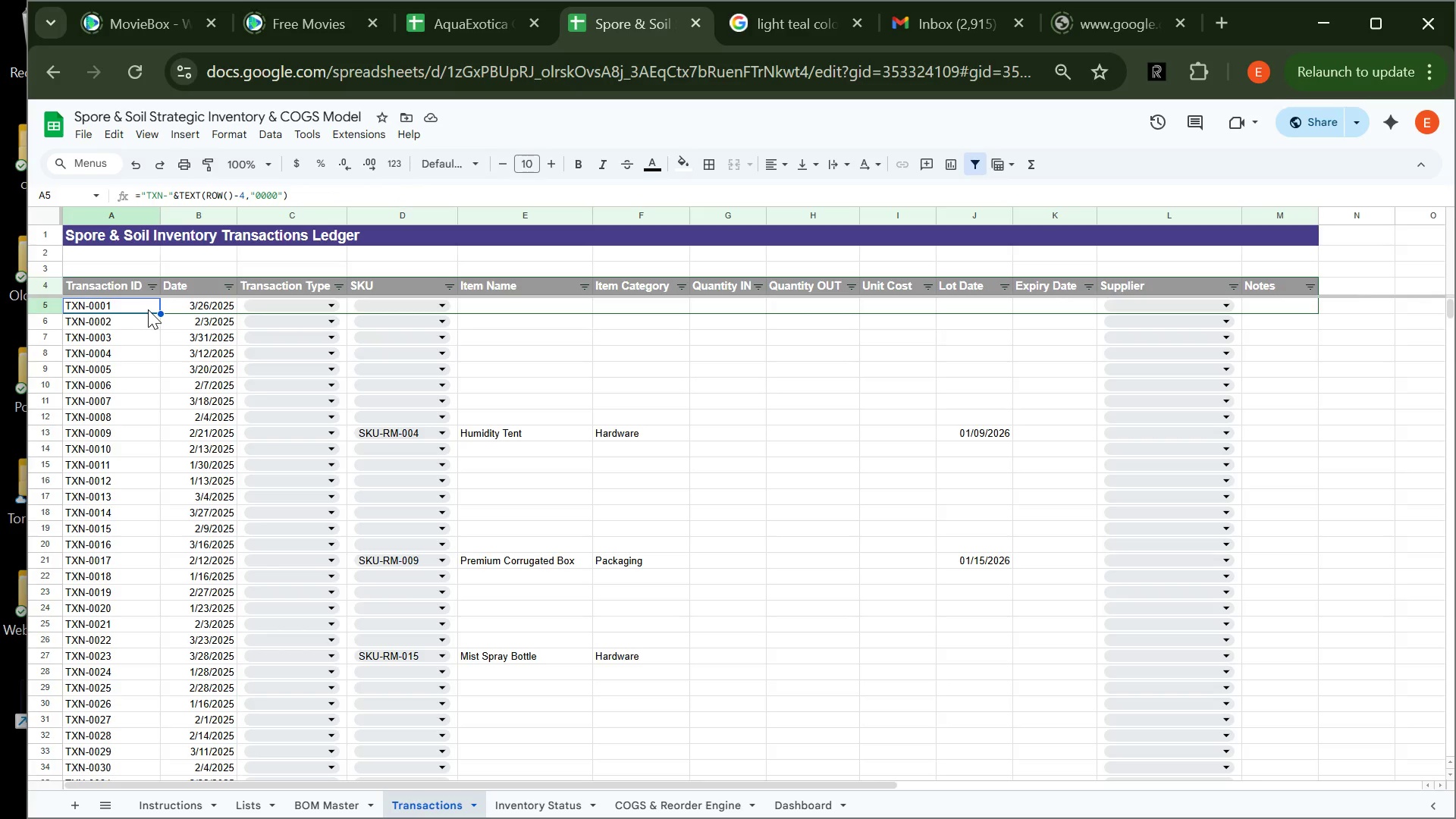 
left_click_drag(start_coordinate=[150, 309], to_coordinate=[1304, 301])
 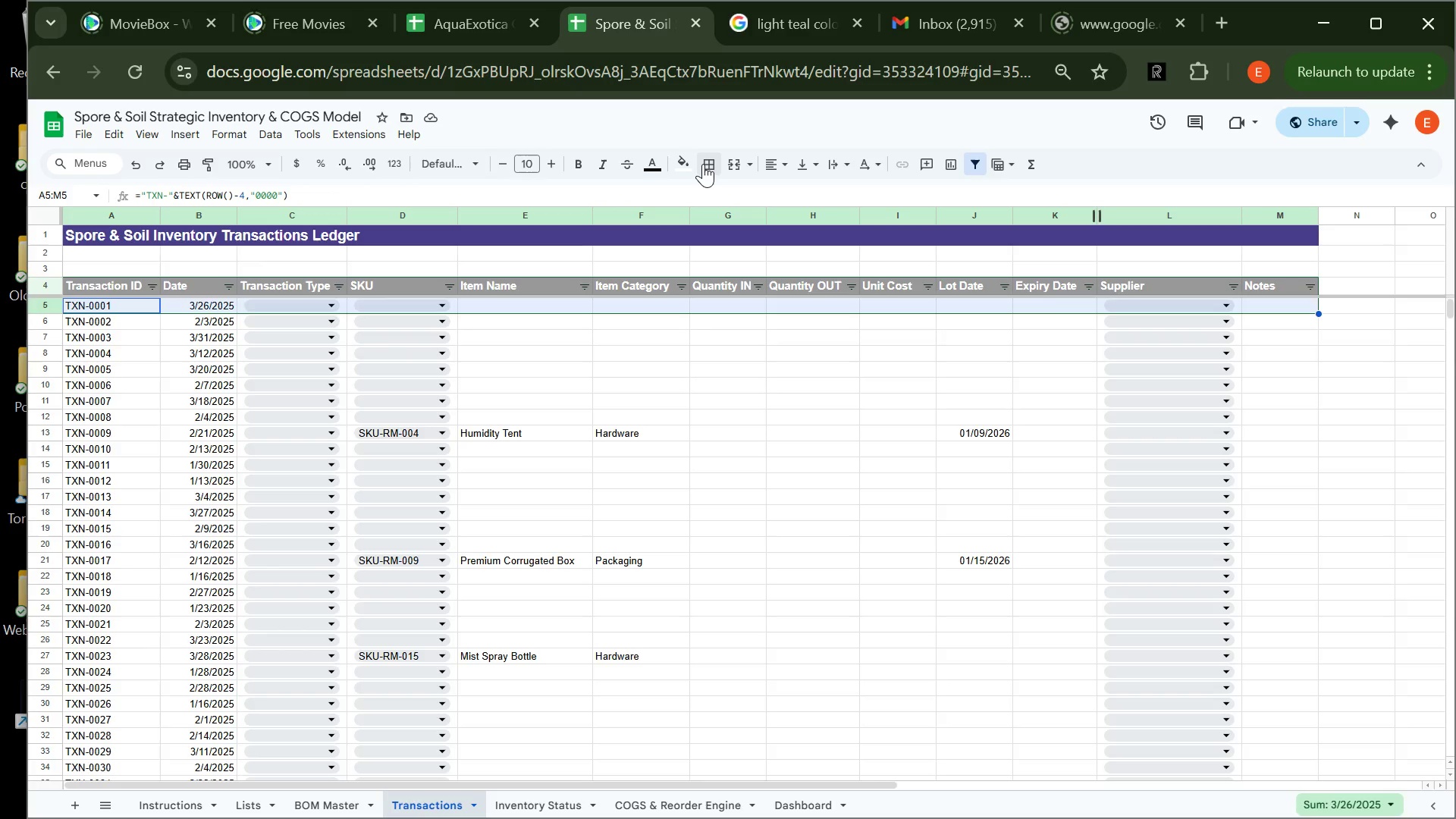 
left_click([706, 164])
 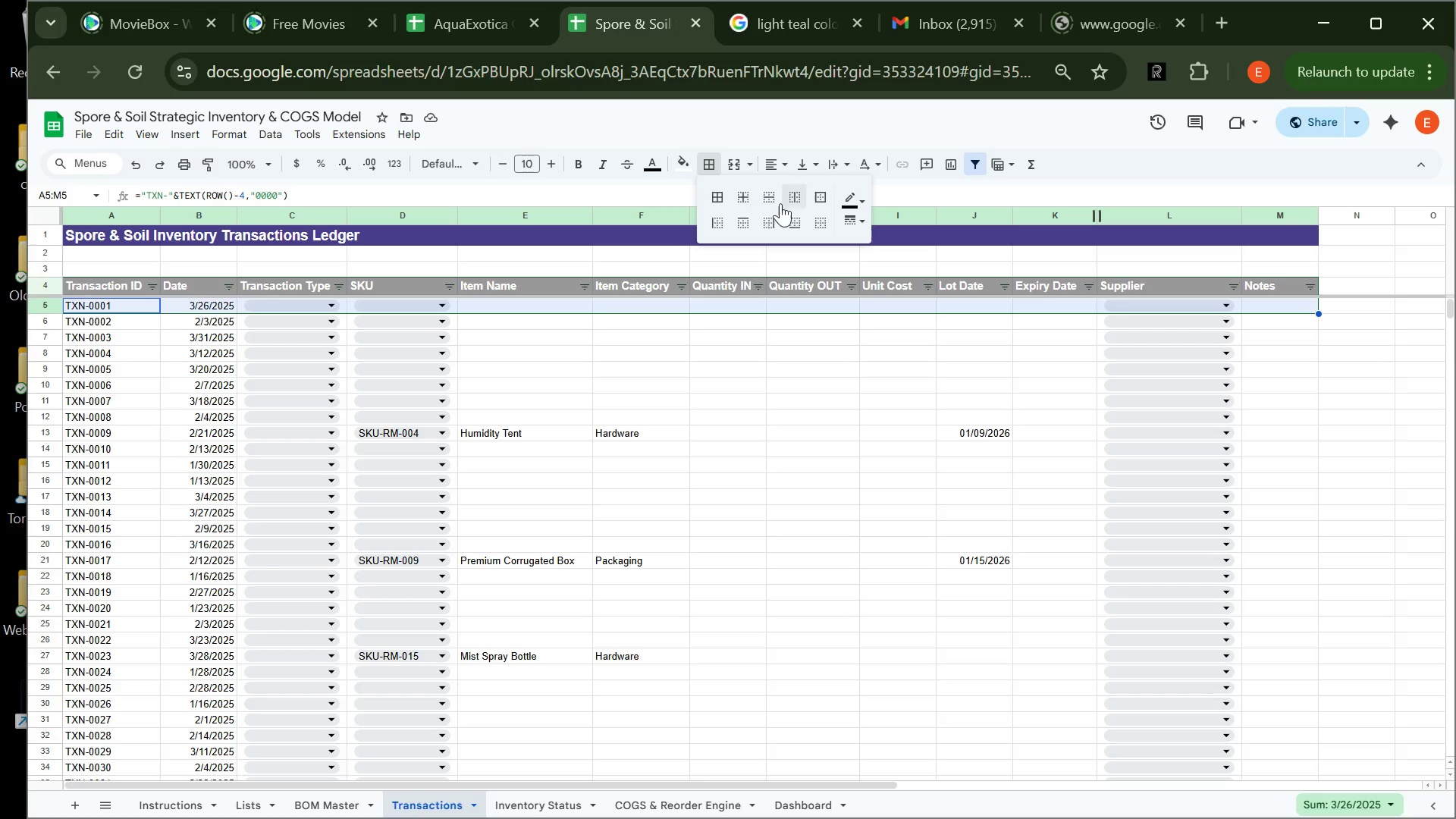 
left_click([774, 198])
 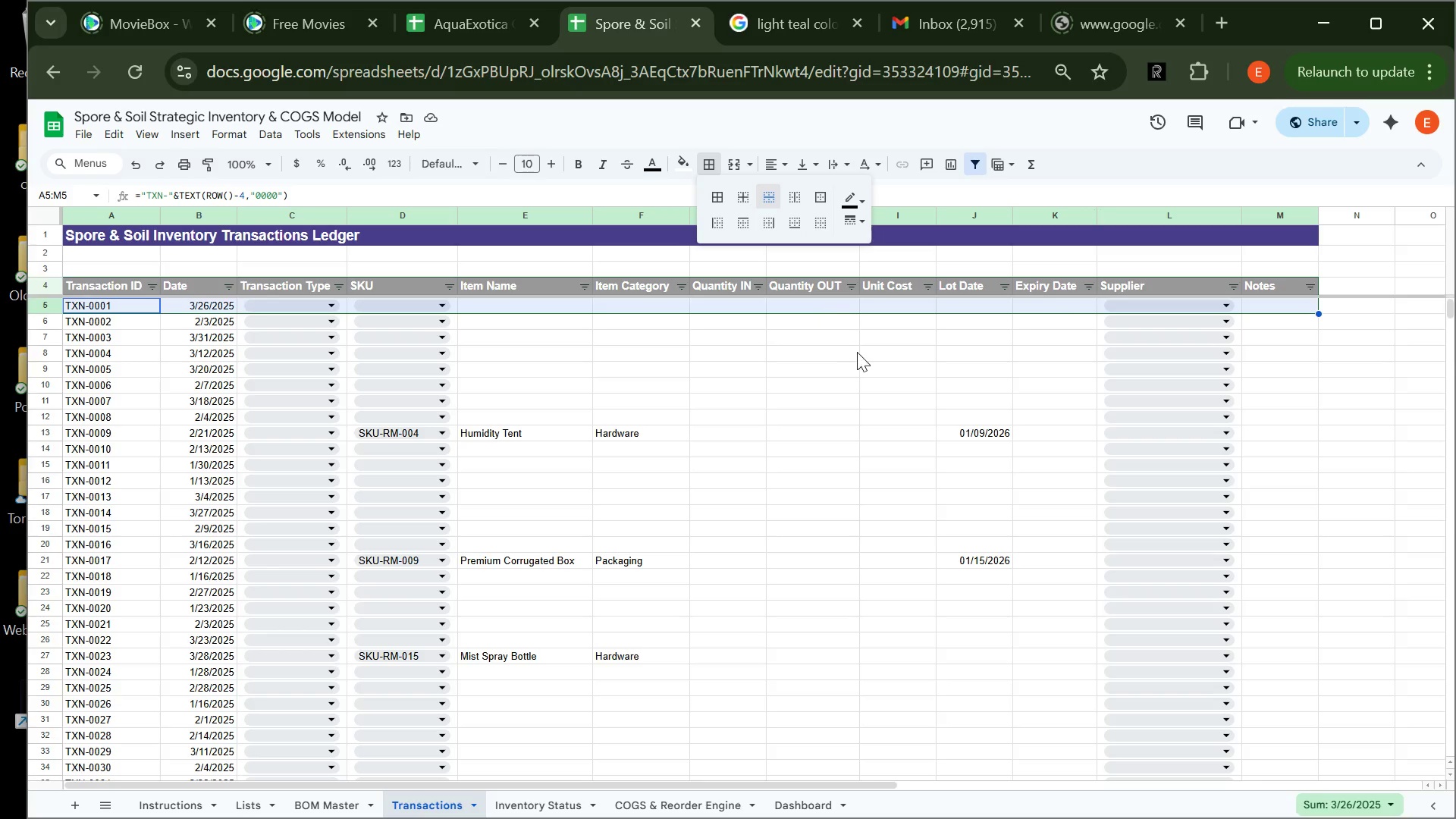 
left_click([857, 353])
 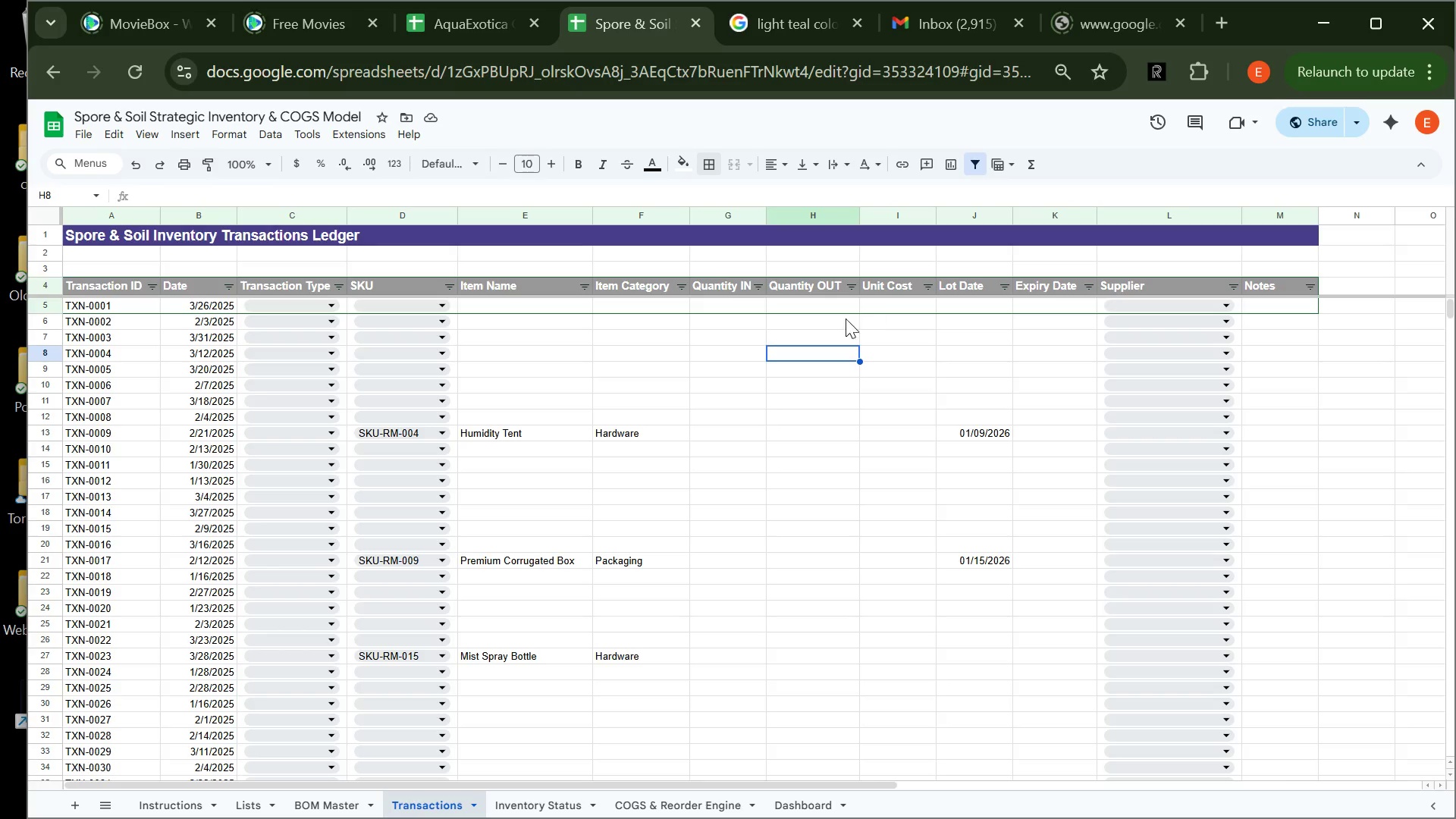 
left_click([849, 477])
 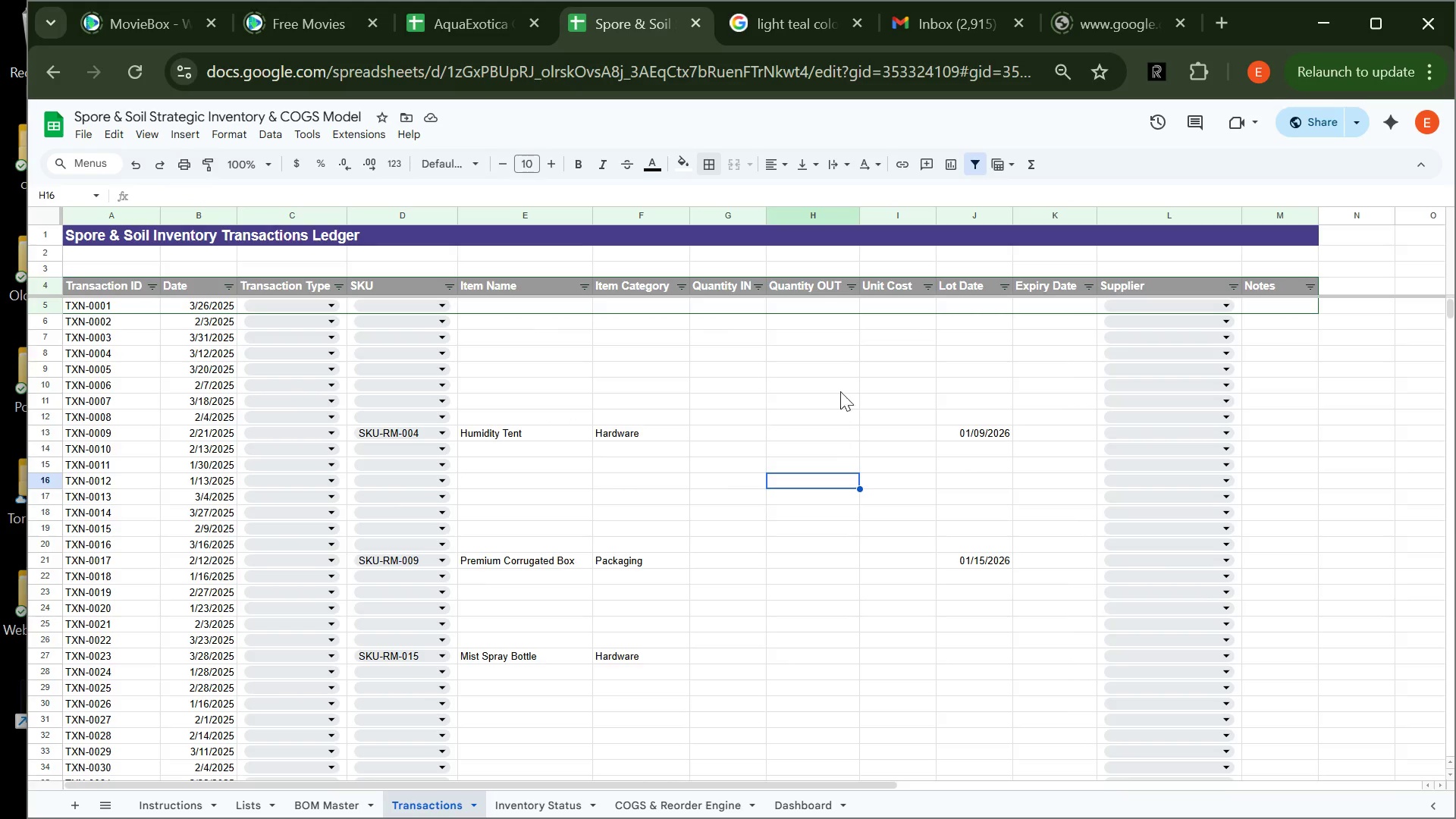 
wait(6.19)
 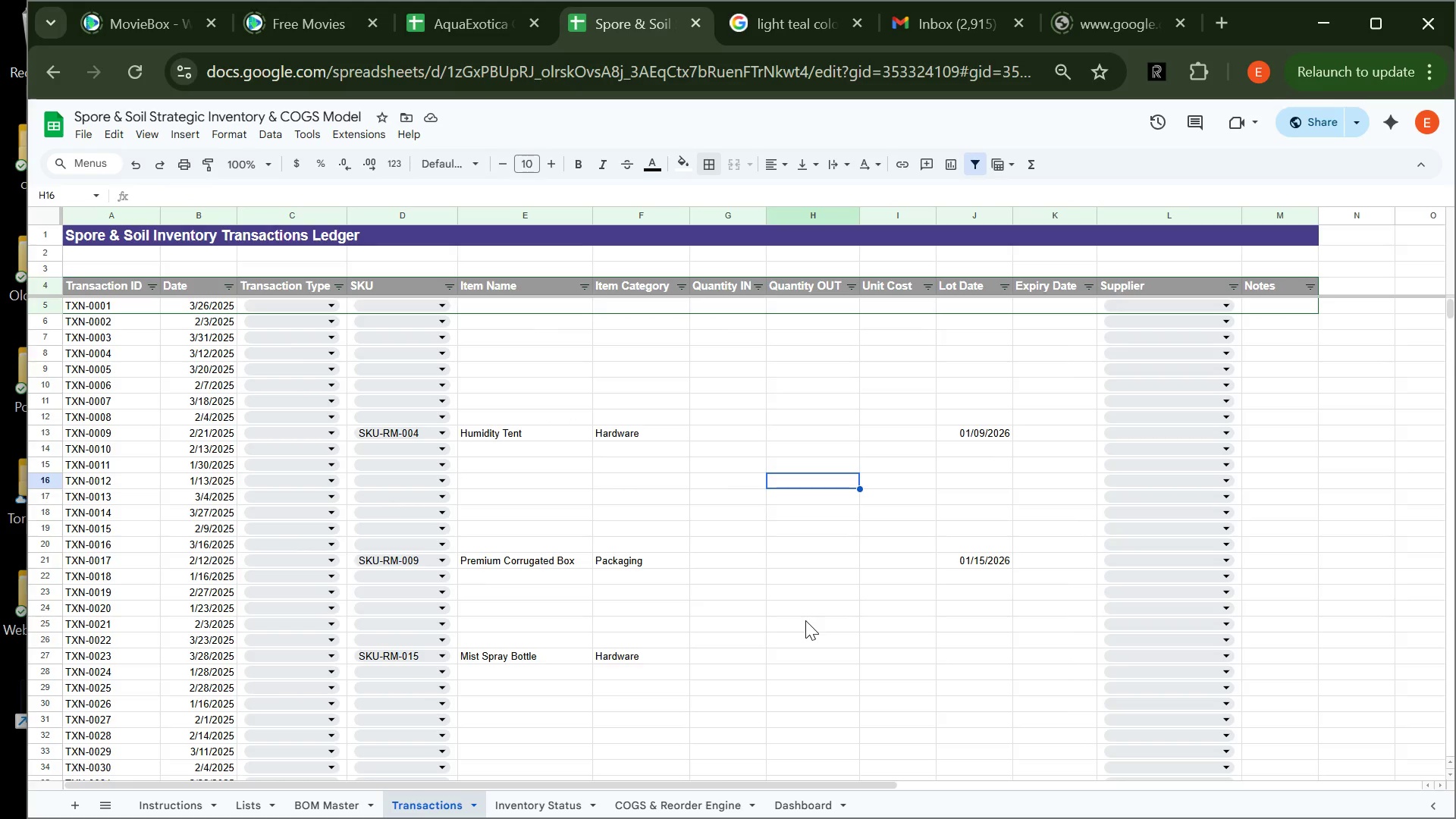 
left_click([969, 164])
 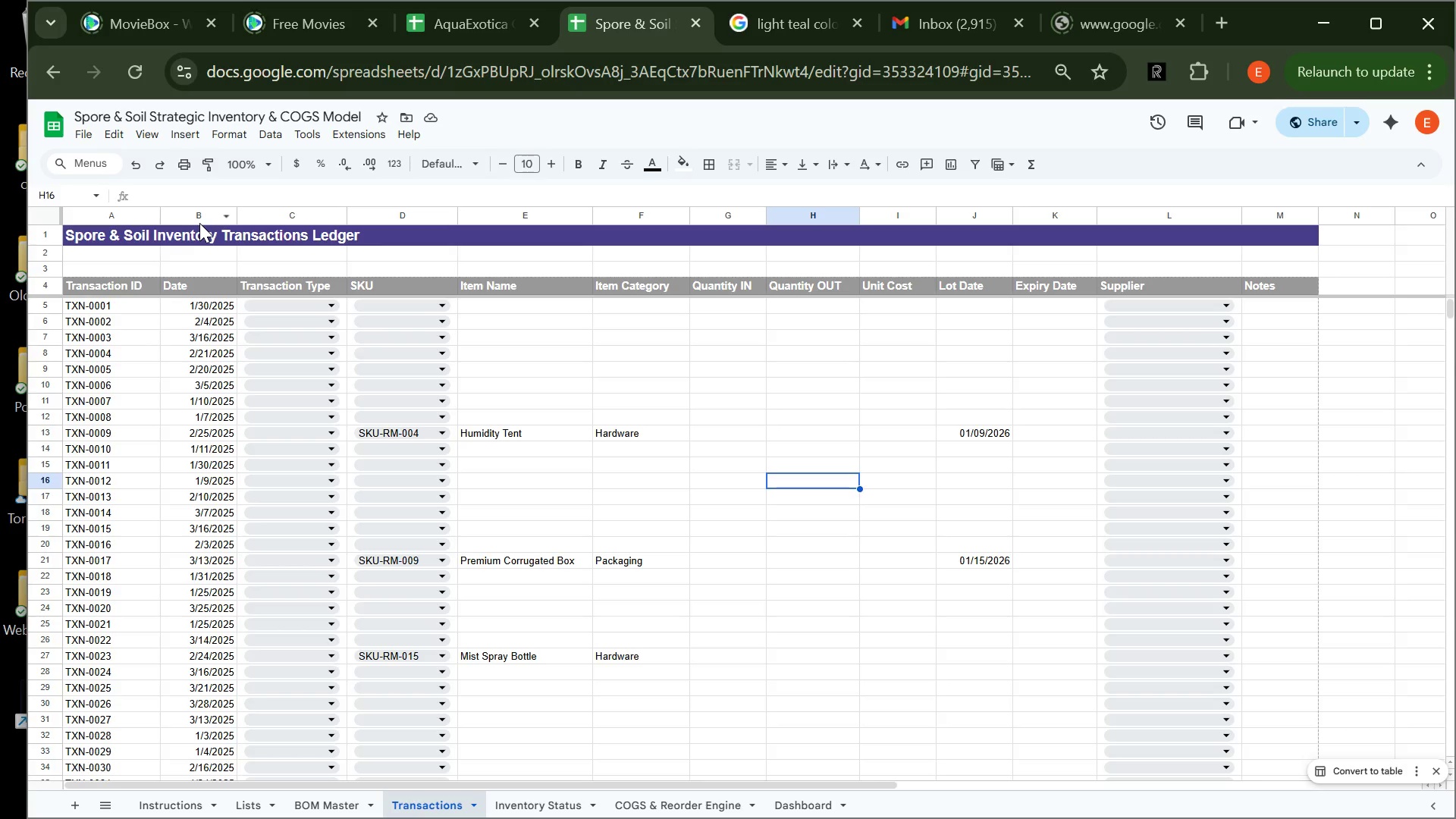 
wait(28.81)
 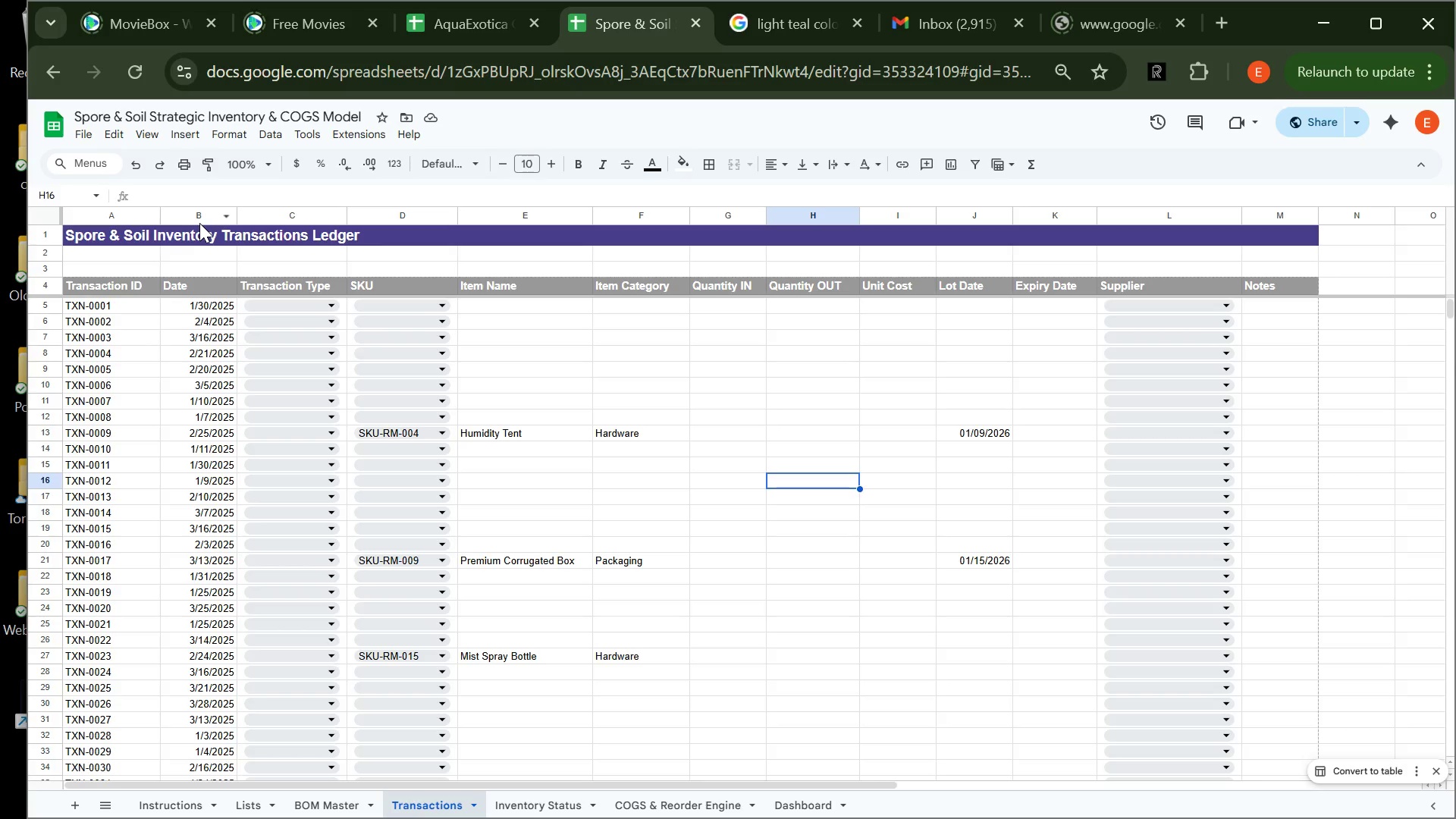 
left_click([343, 804])
 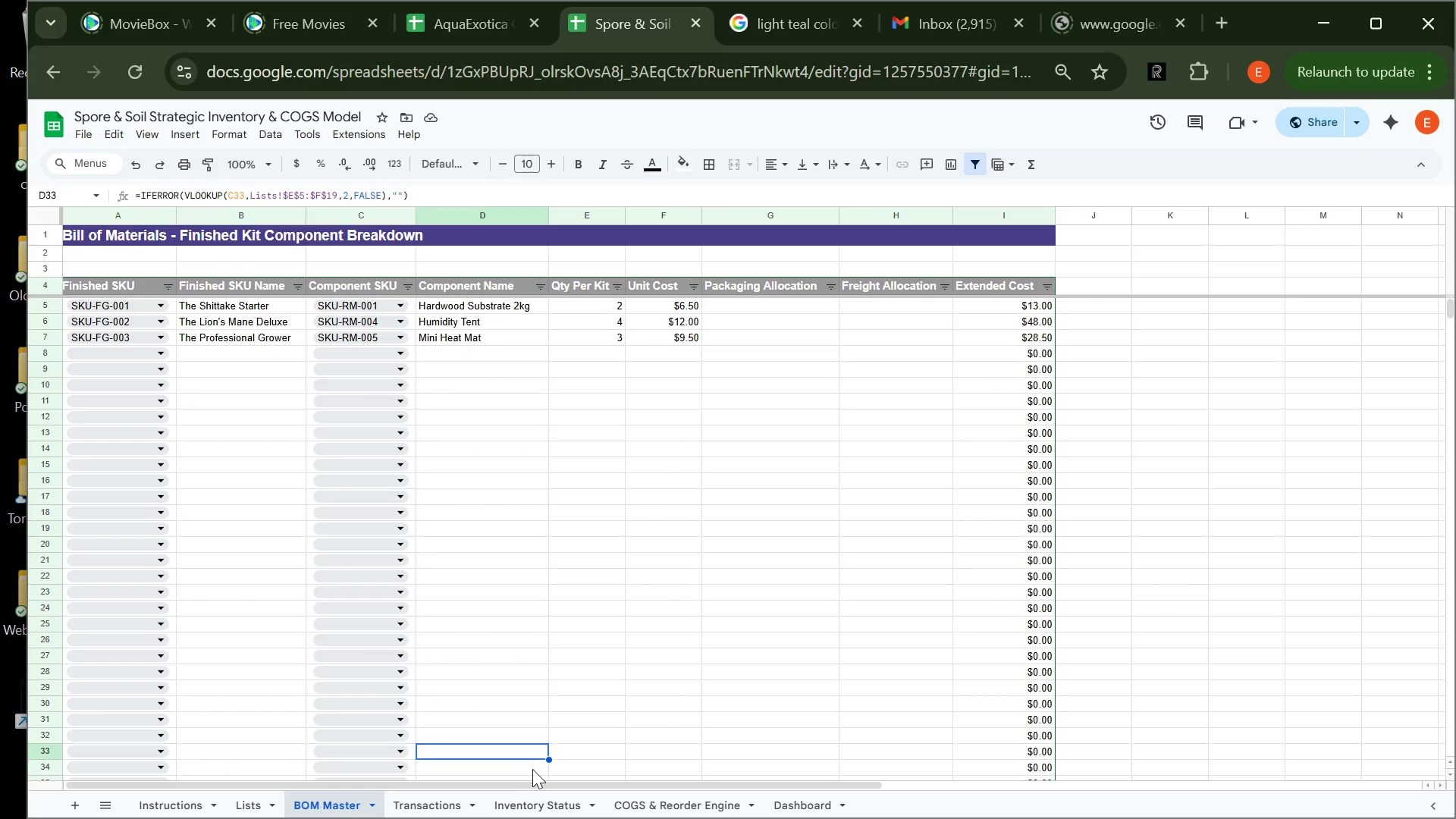 
wait(5.05)
 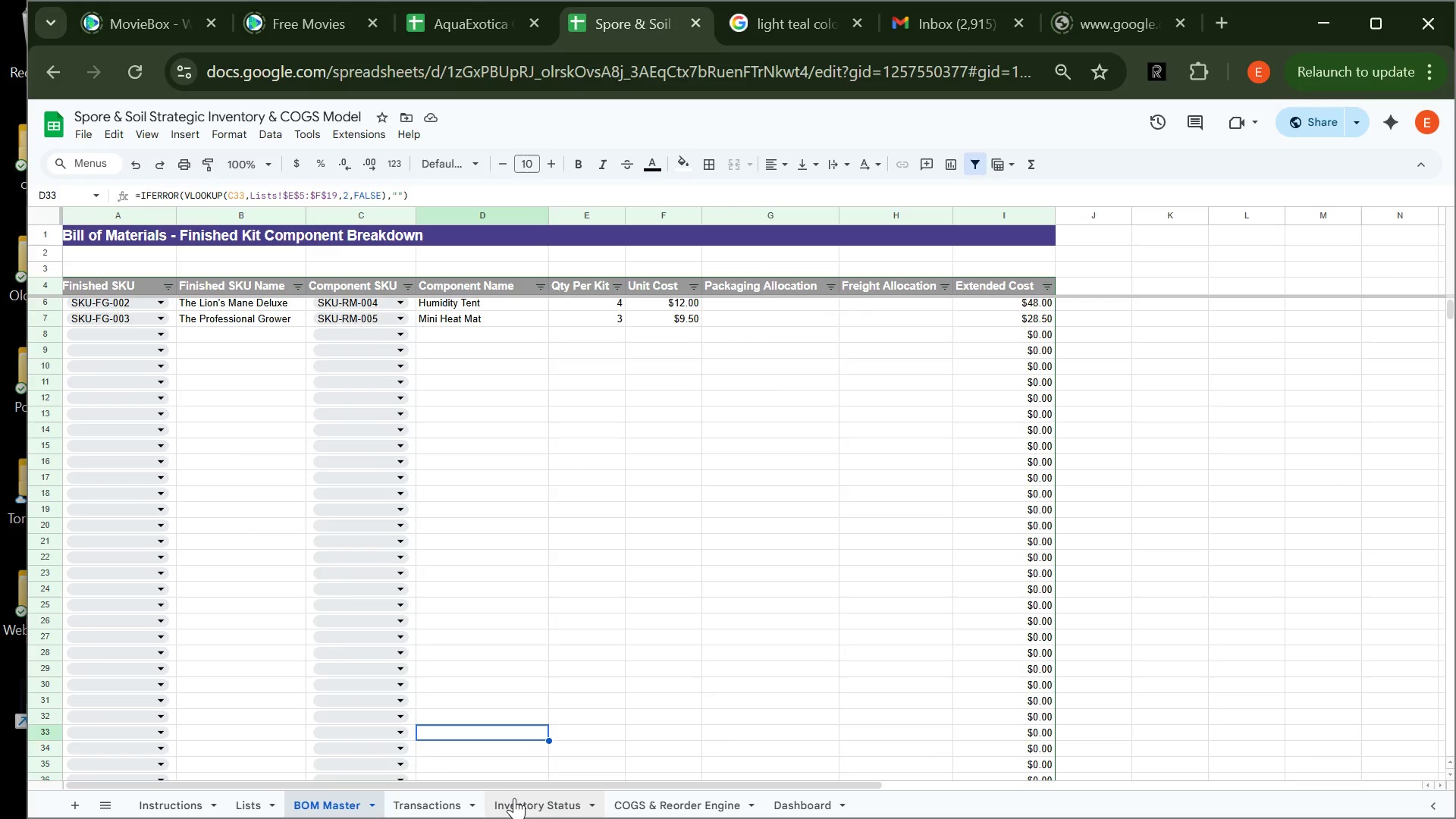 
left_click([538, 804])
 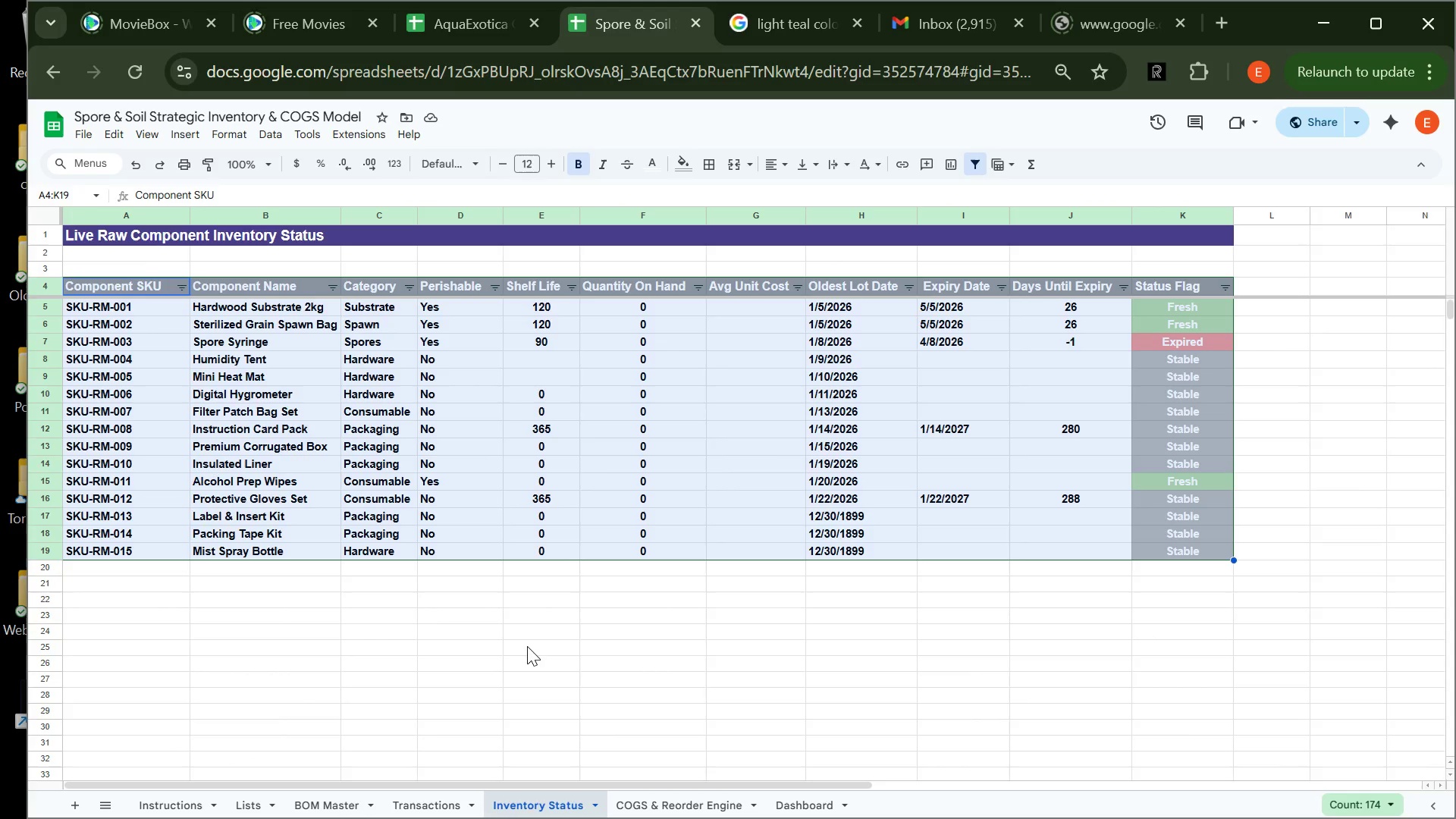 
left_click_drag(start_coordinate=[529, 646], to_coordinate=[651, 757])
 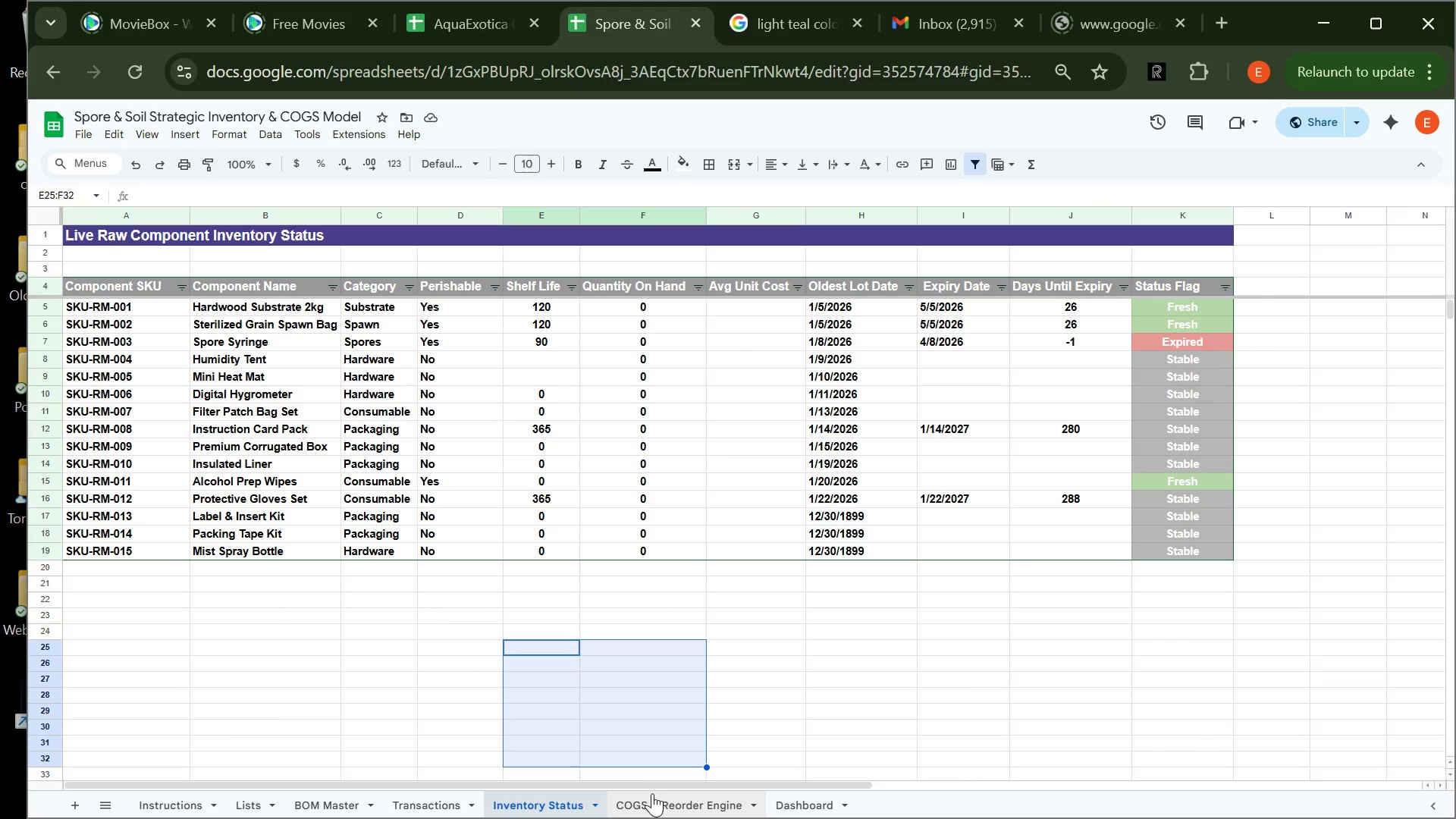 
left_click([652, 793])
 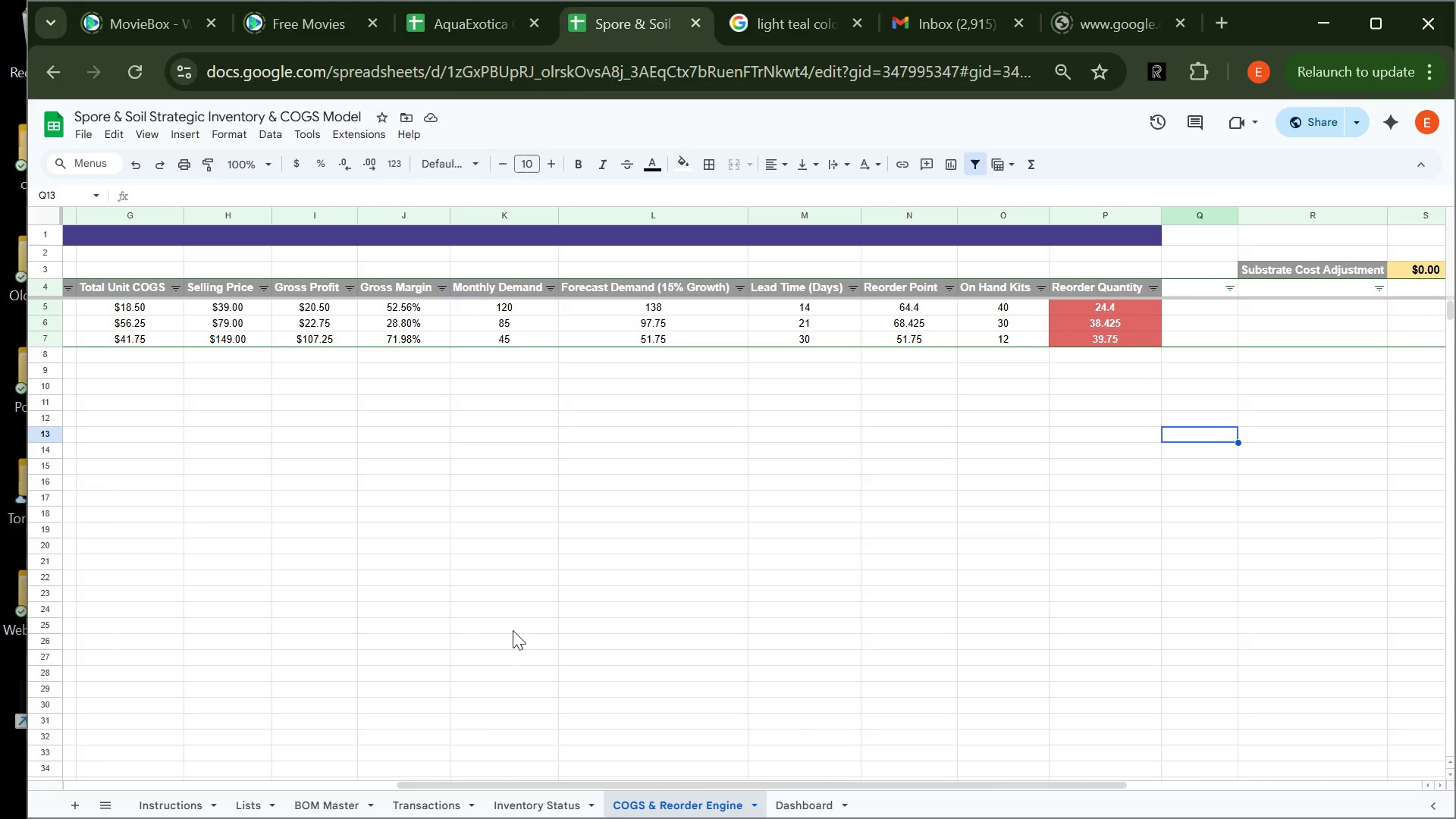 
wait(18.48)
 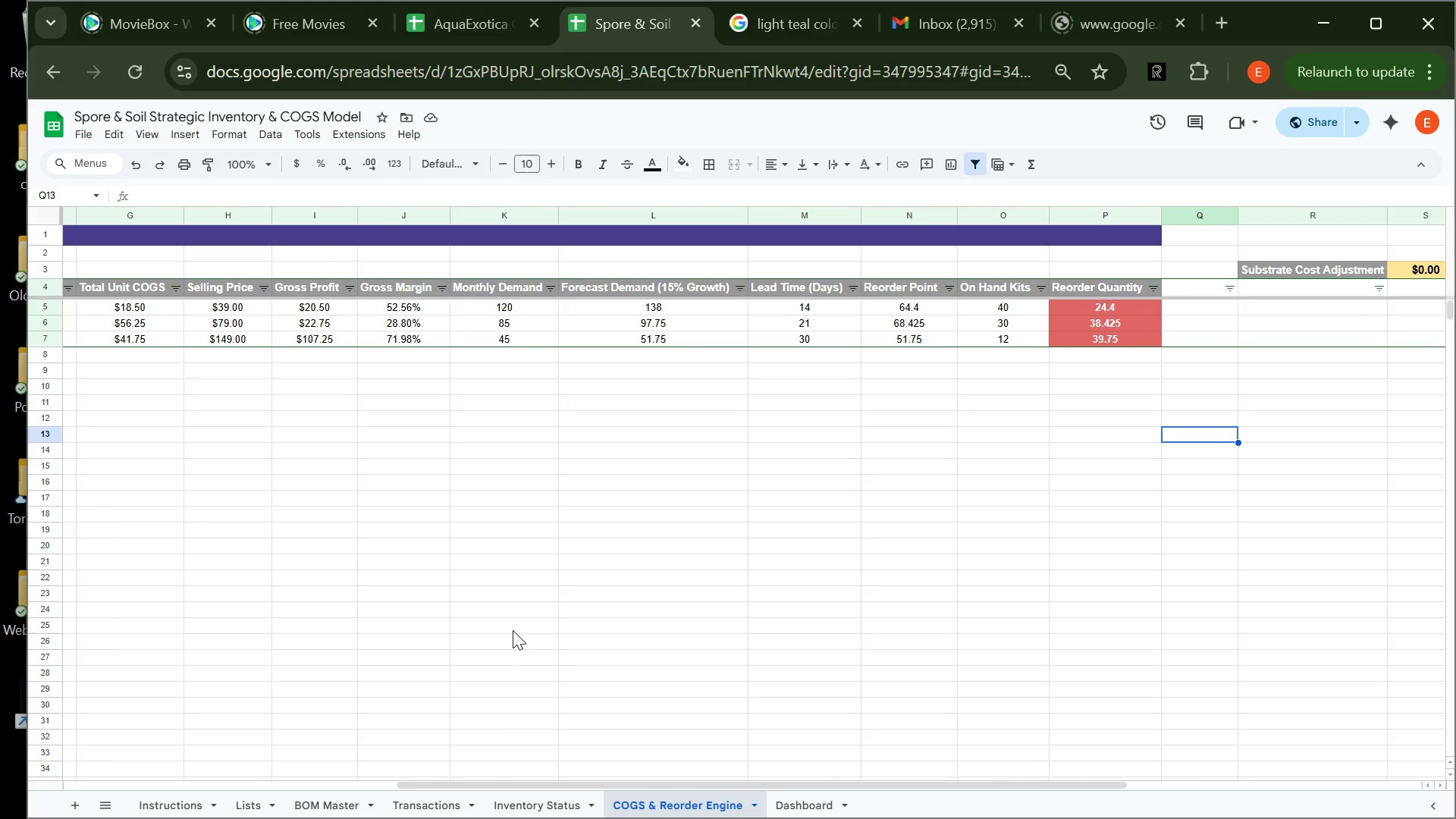 
left_click([787, 799])
 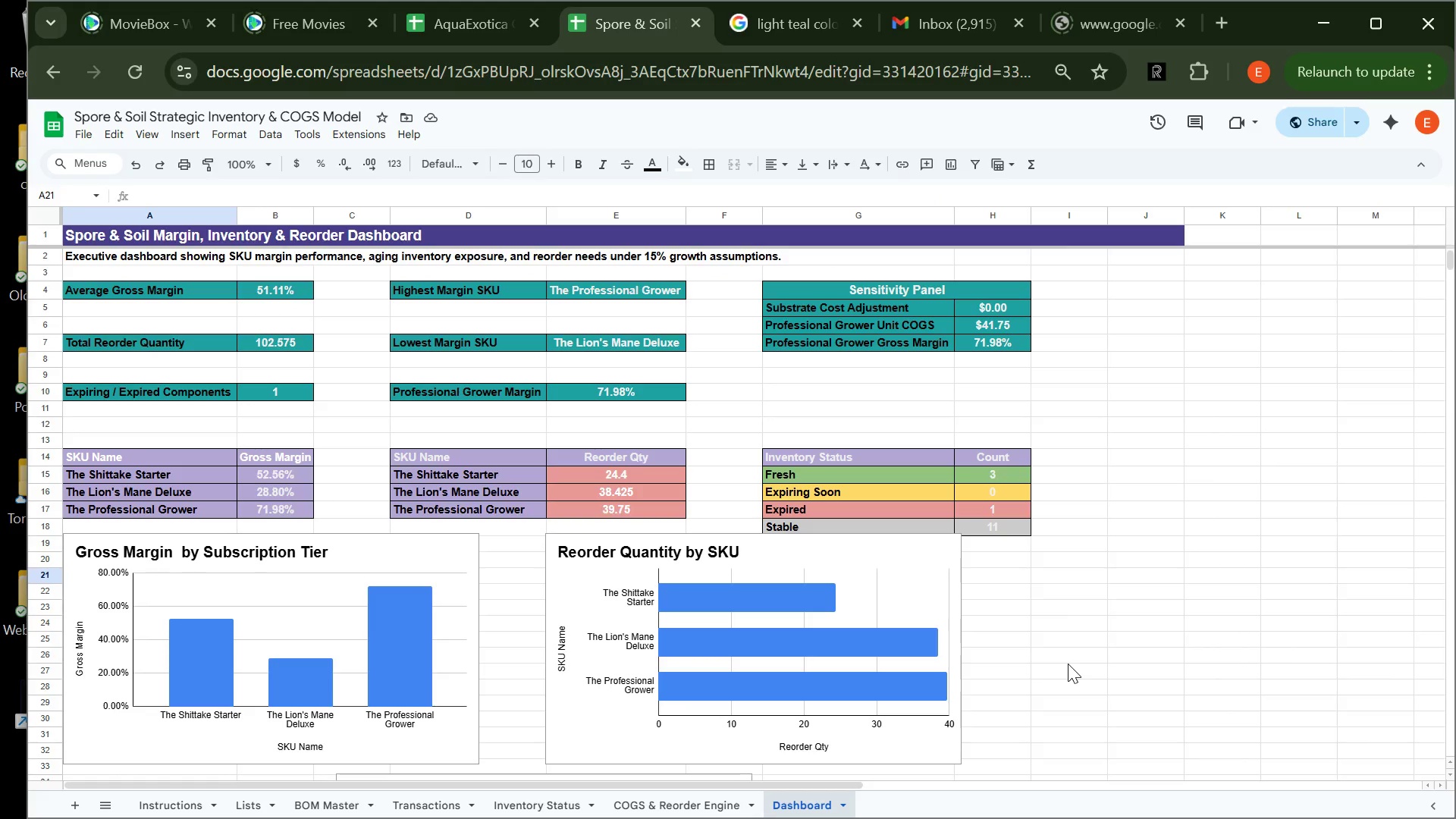 